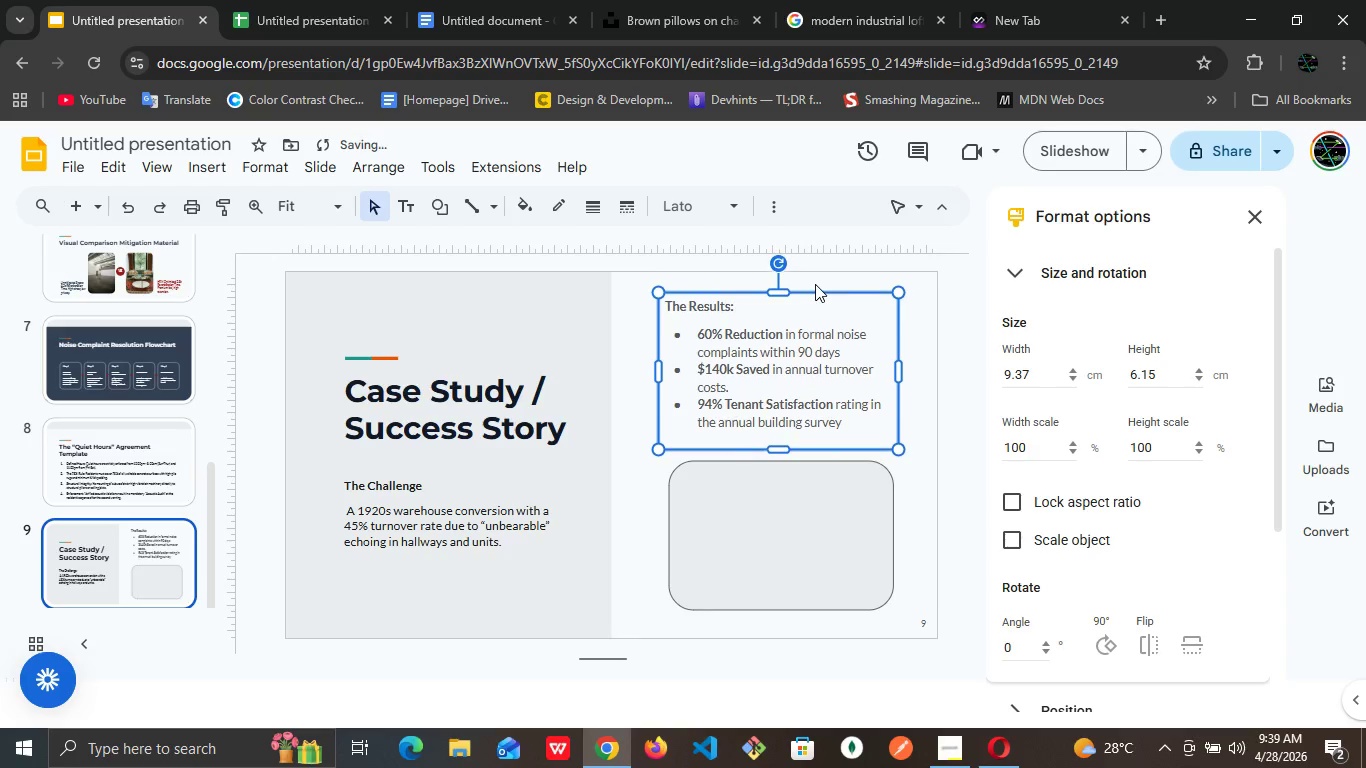 
key(ArrowDown)
 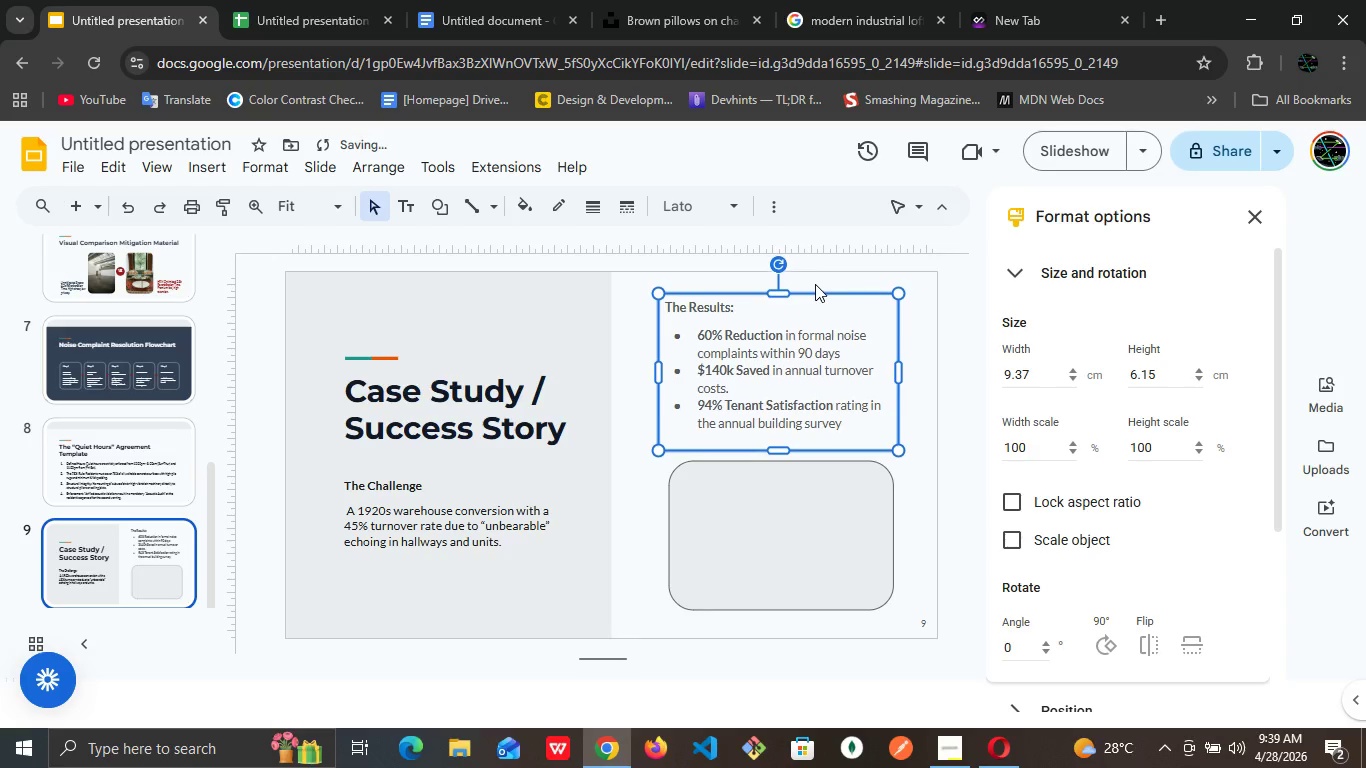 
key(ArrowDown)
 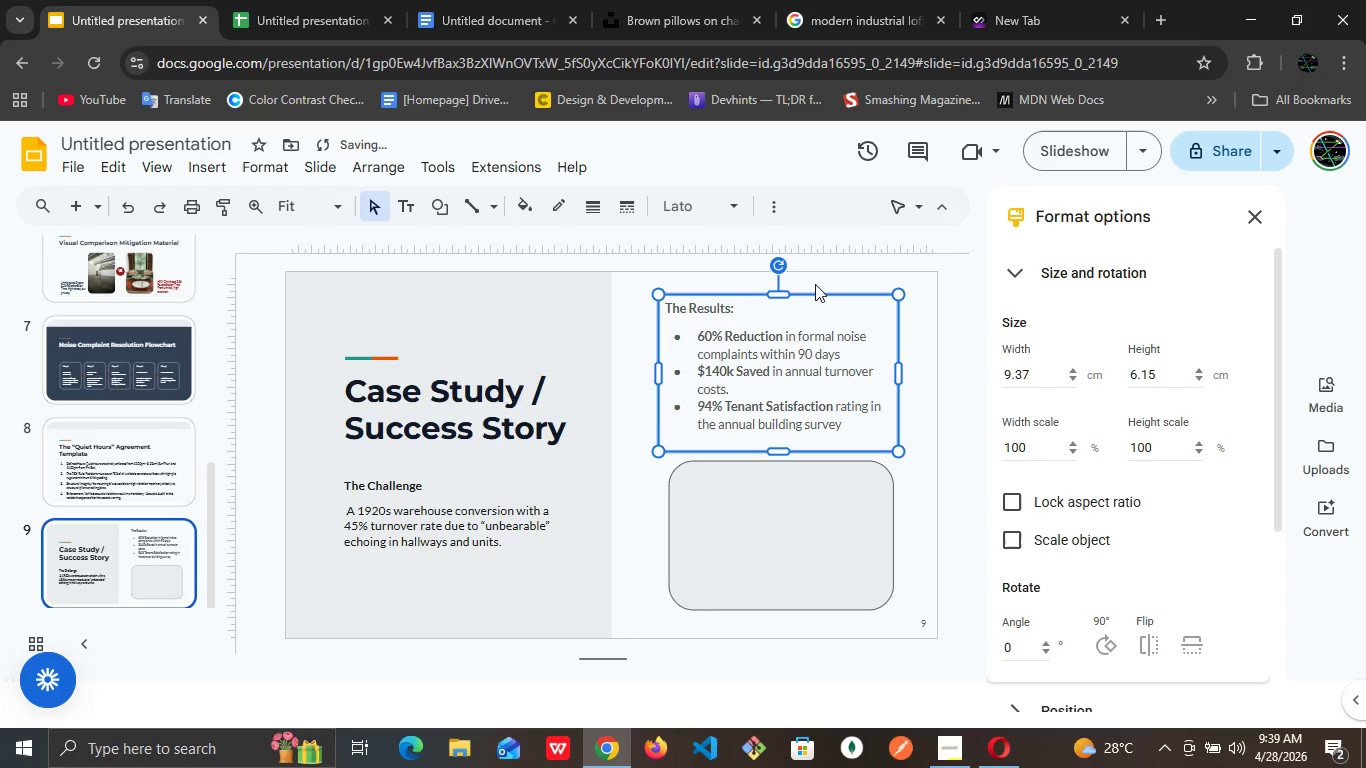 
key(ArrowDown)
 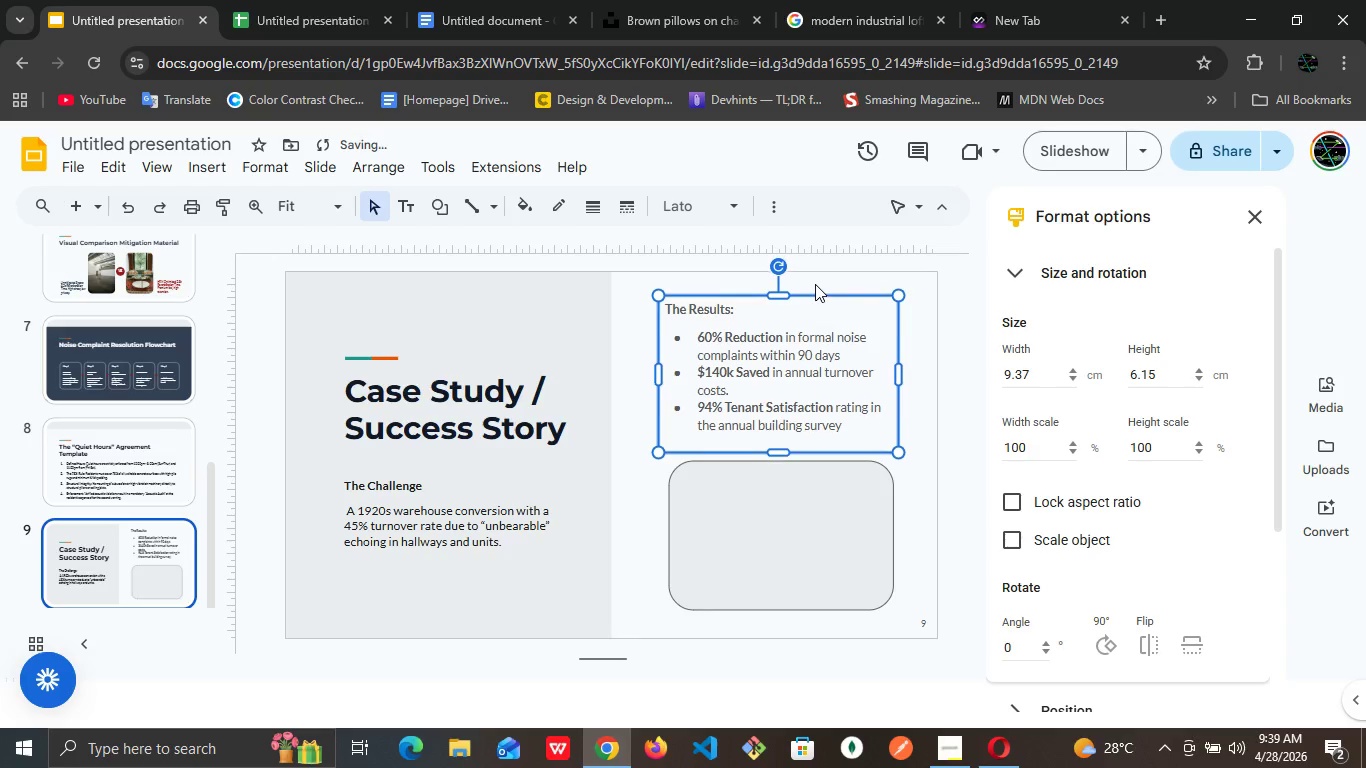 
key(ArrowDown)
 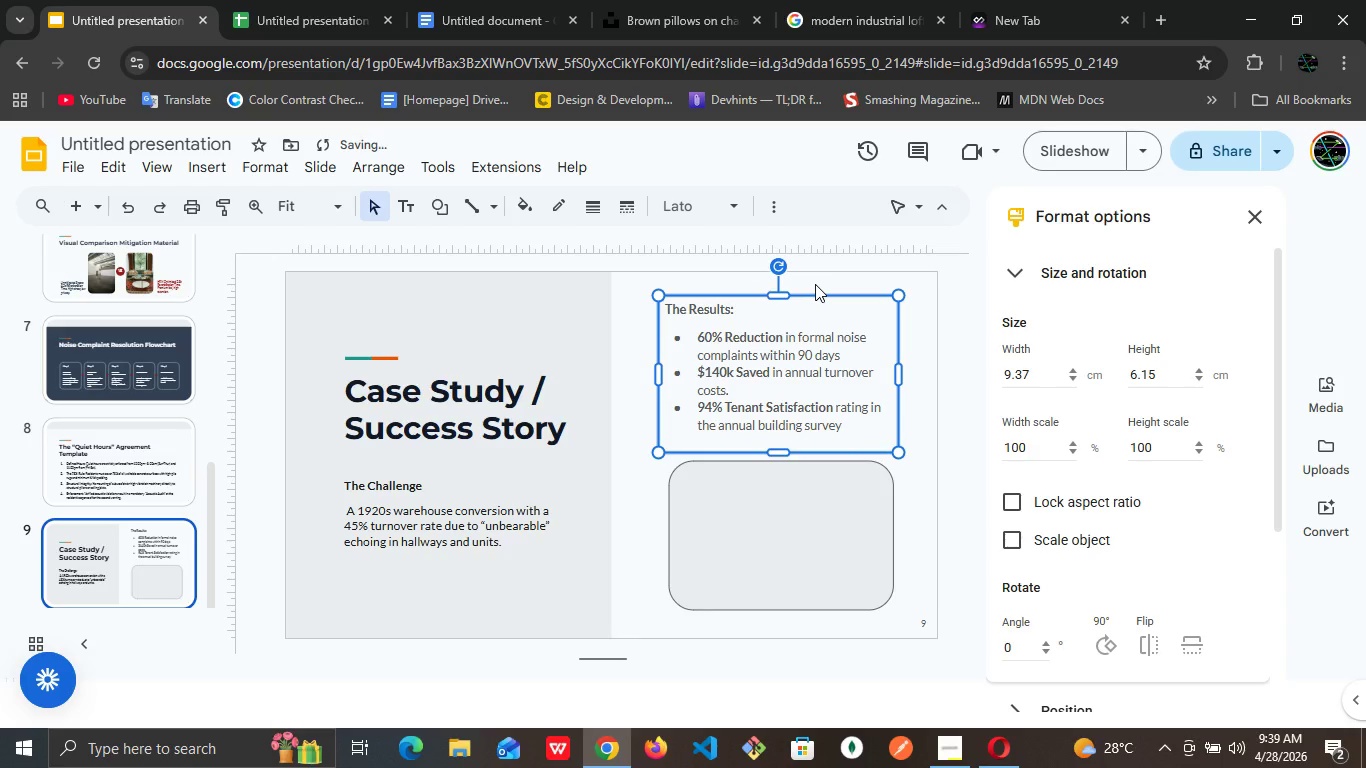 
key(ArrowDown)
 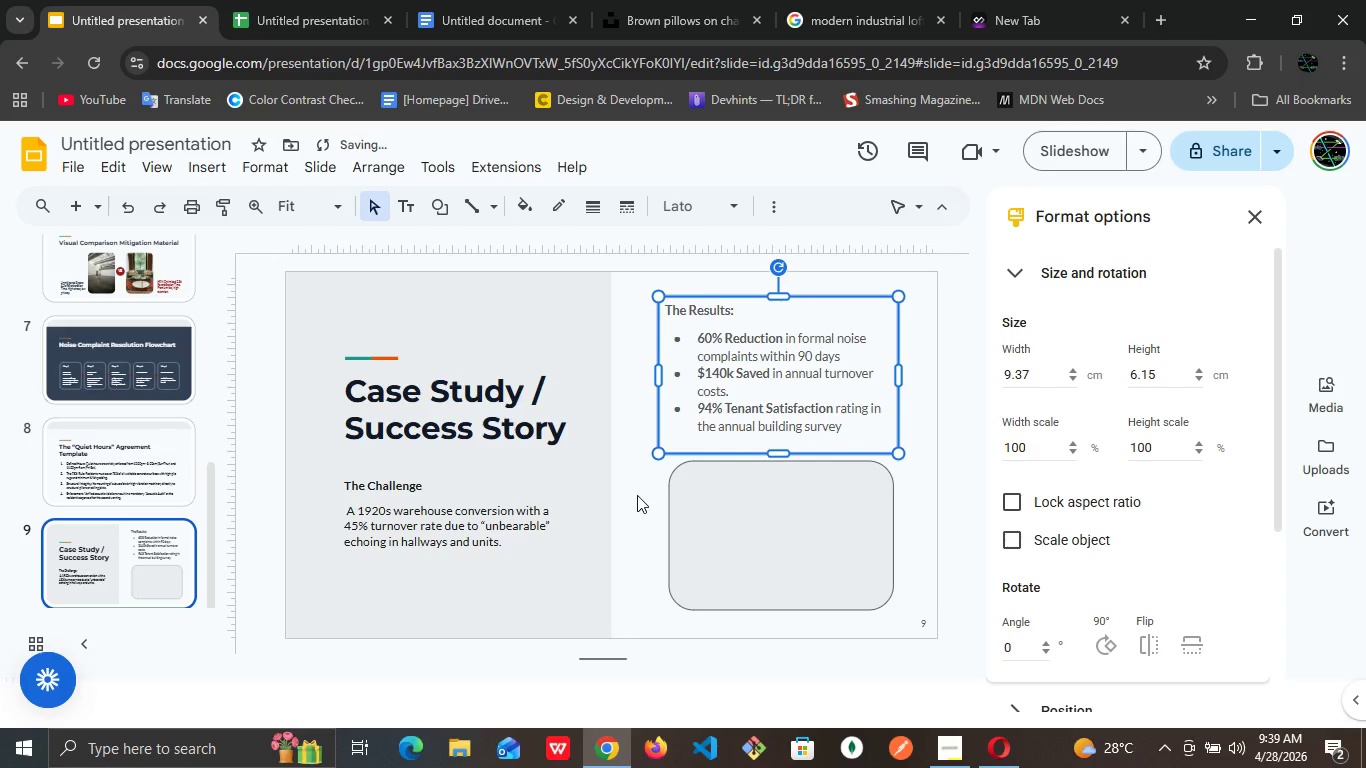 
left_click([637, 495])
 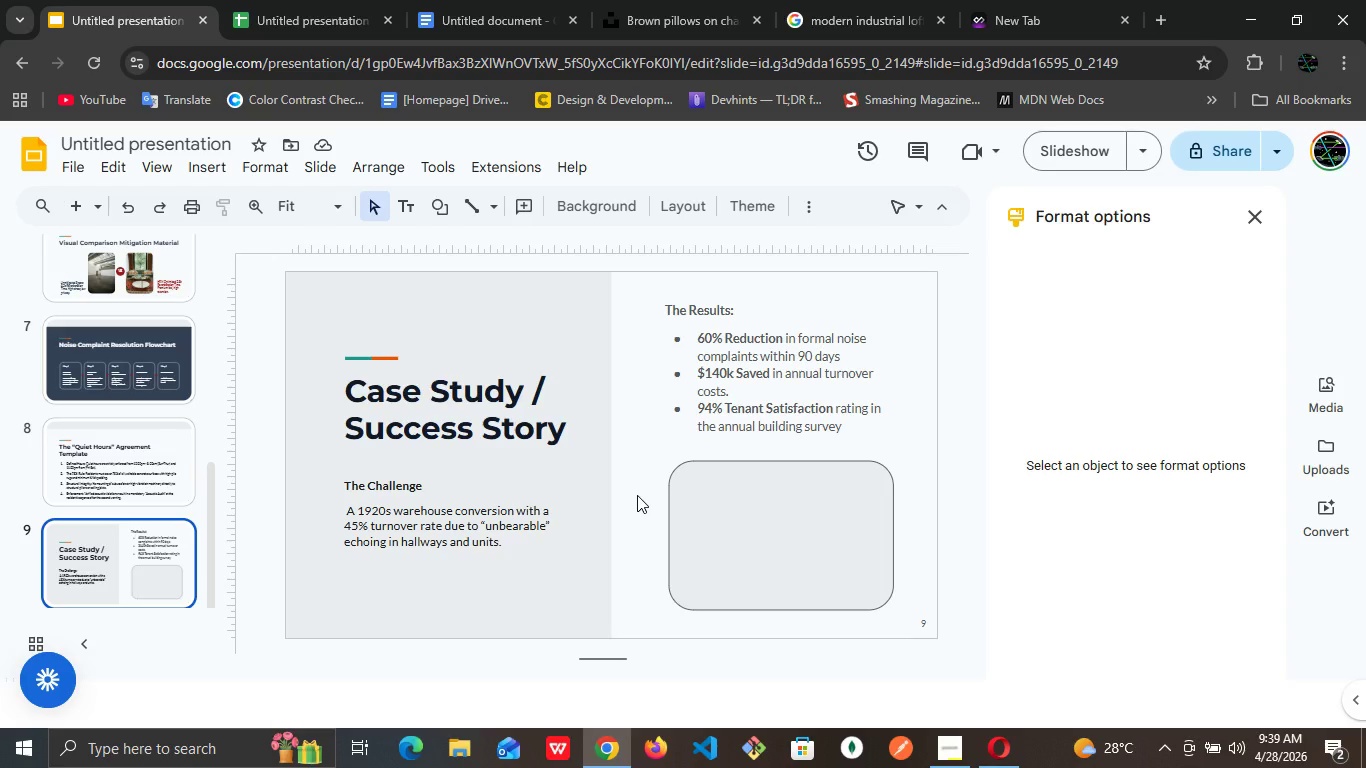 
wait(18.58)
 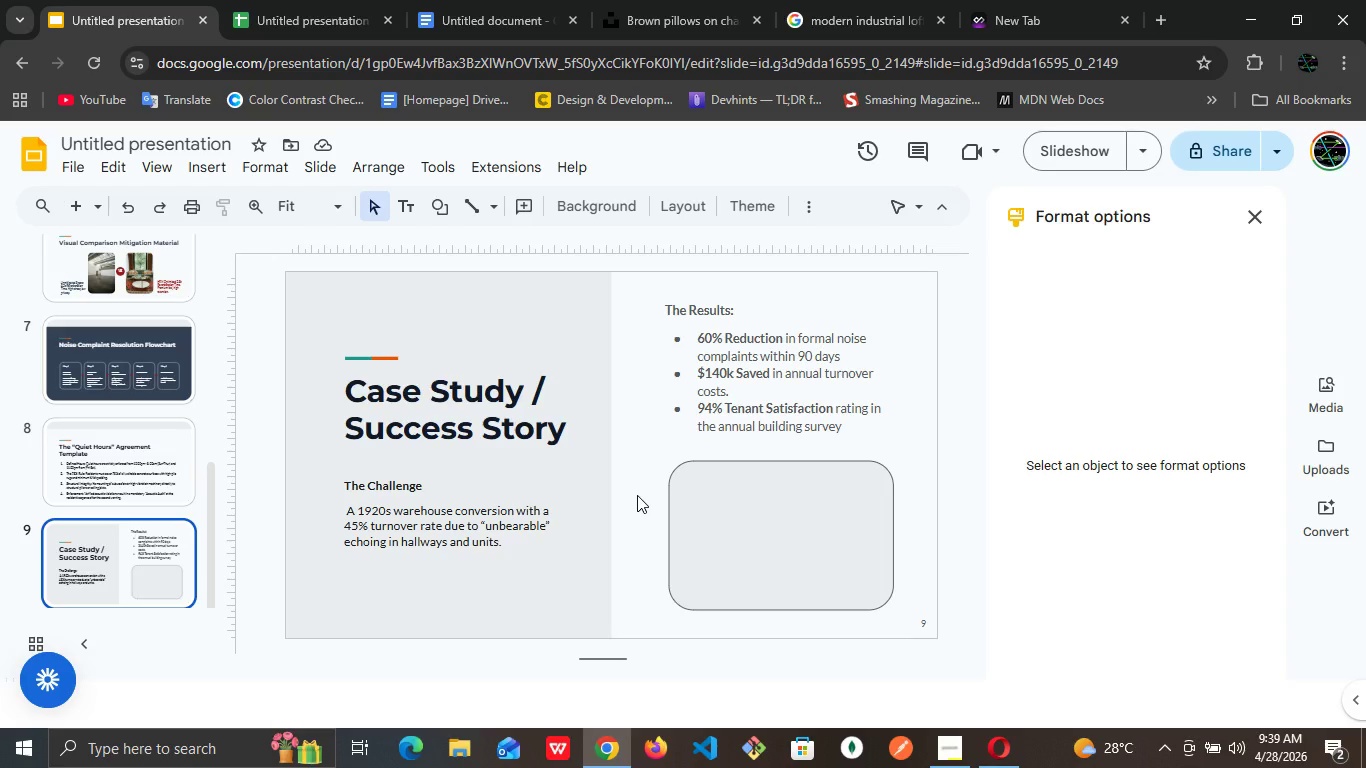 
left_click([698, 513])
 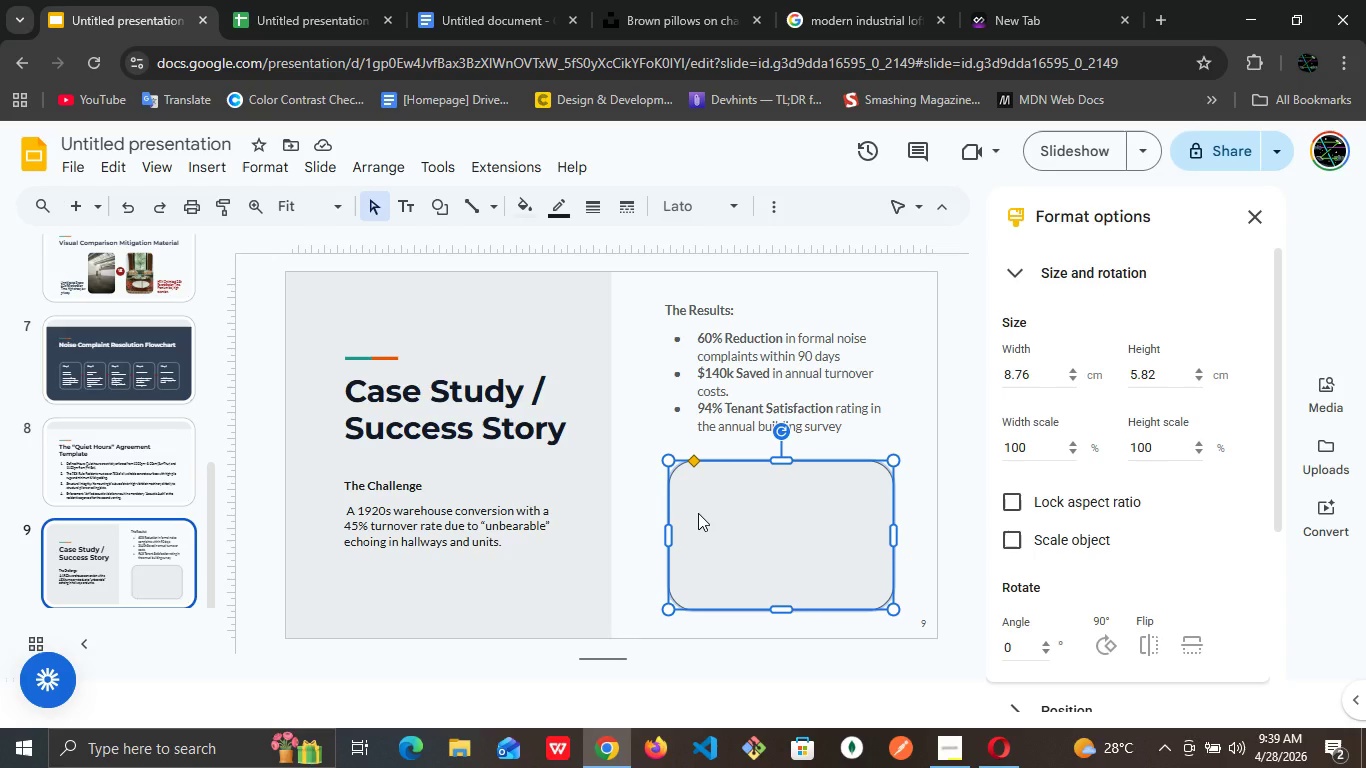 
wait(14.62)
 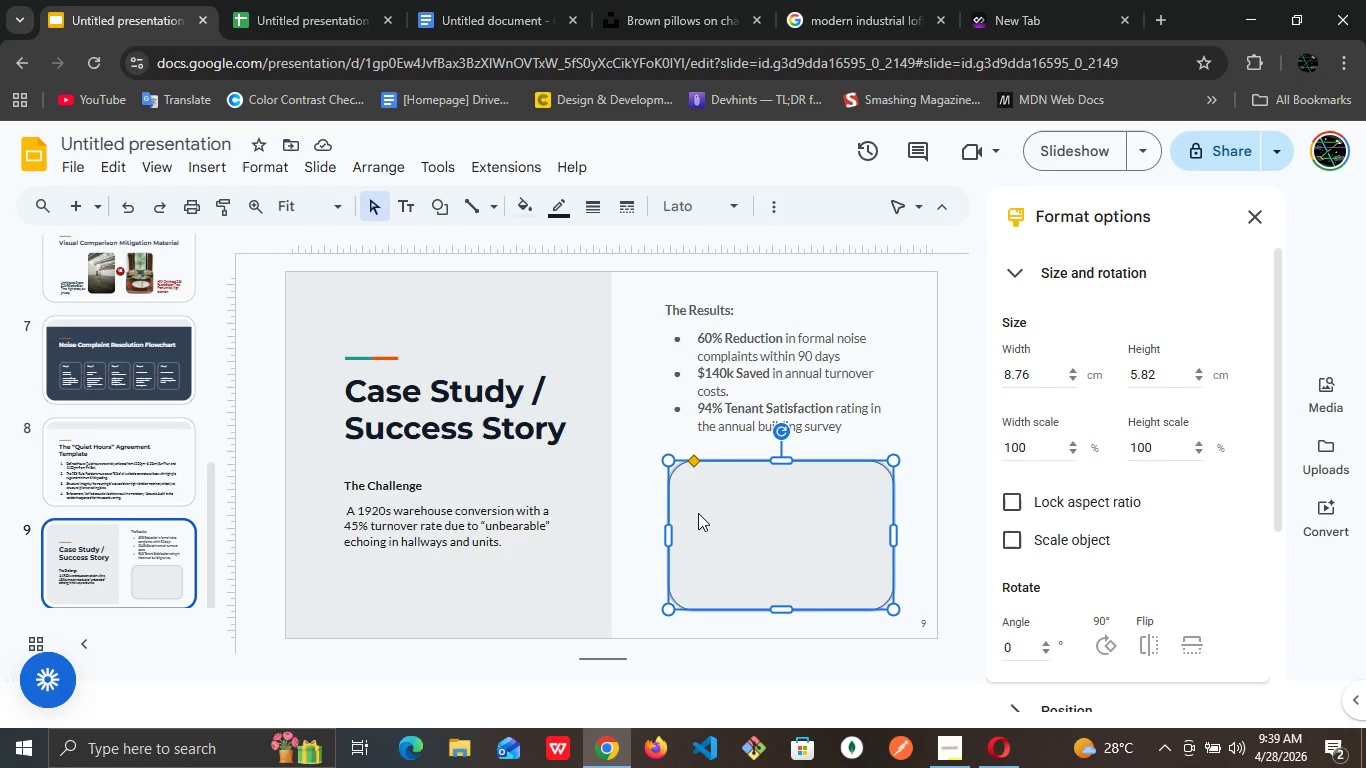 
left_click([415, 211])
 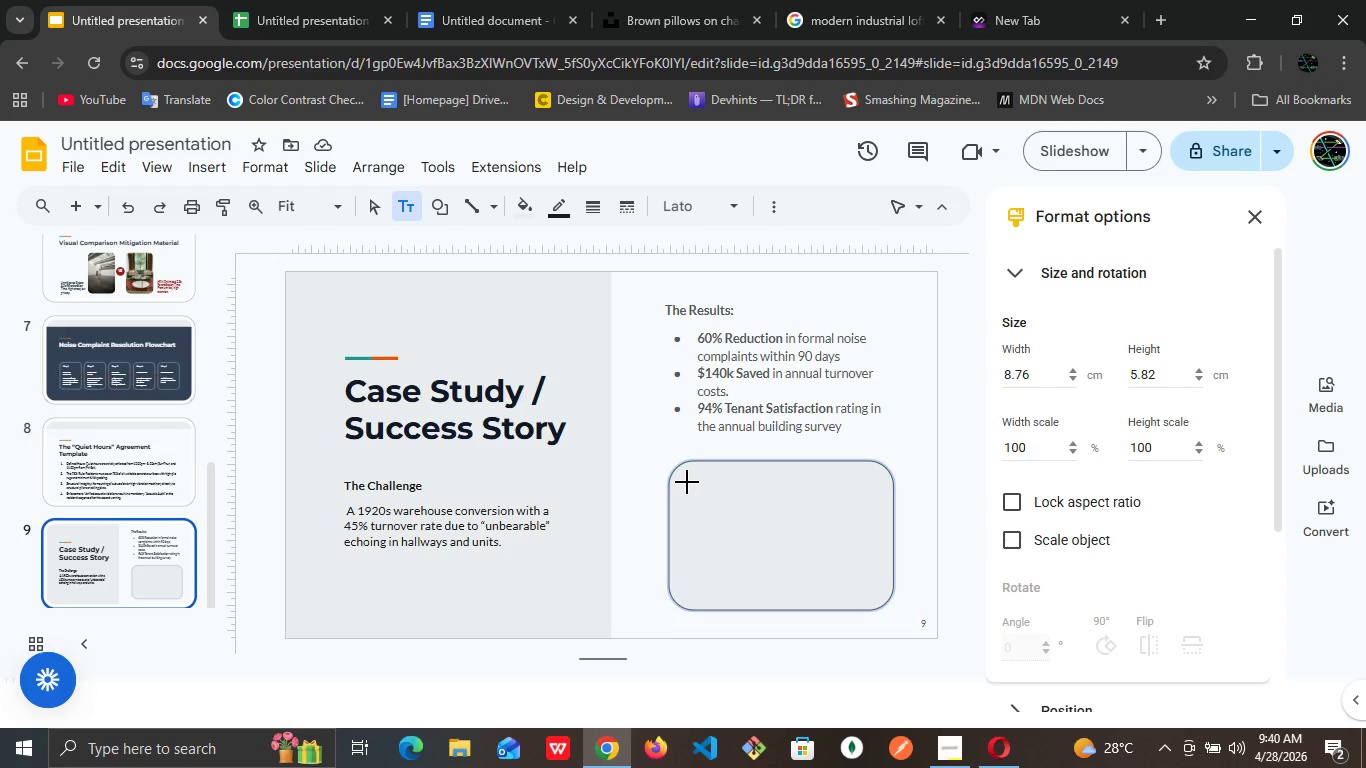 
left_click_drag(start_coordinate=[686, 481], to_coordinate=[877, 595])
 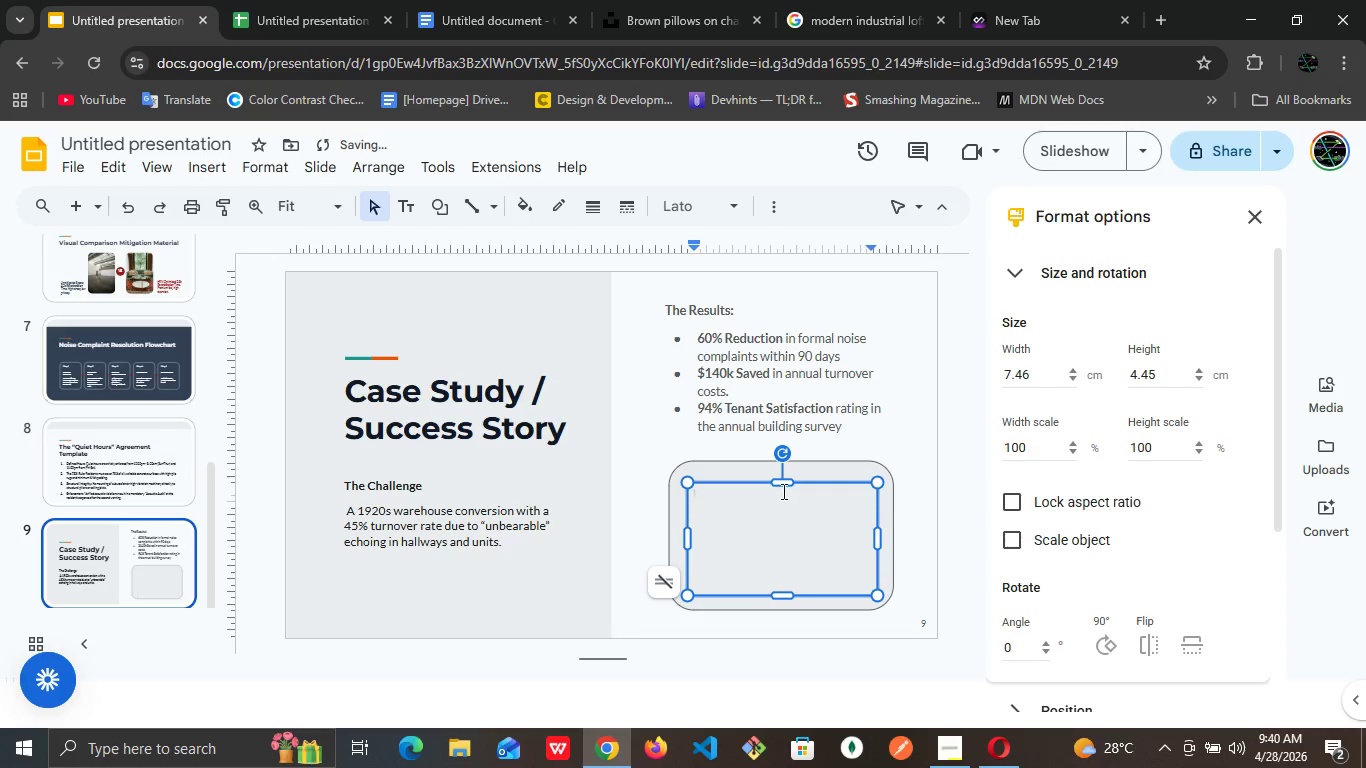 
left_click_drag(start_coordinate=[782, 480], to_coordinate=[781, 473])
 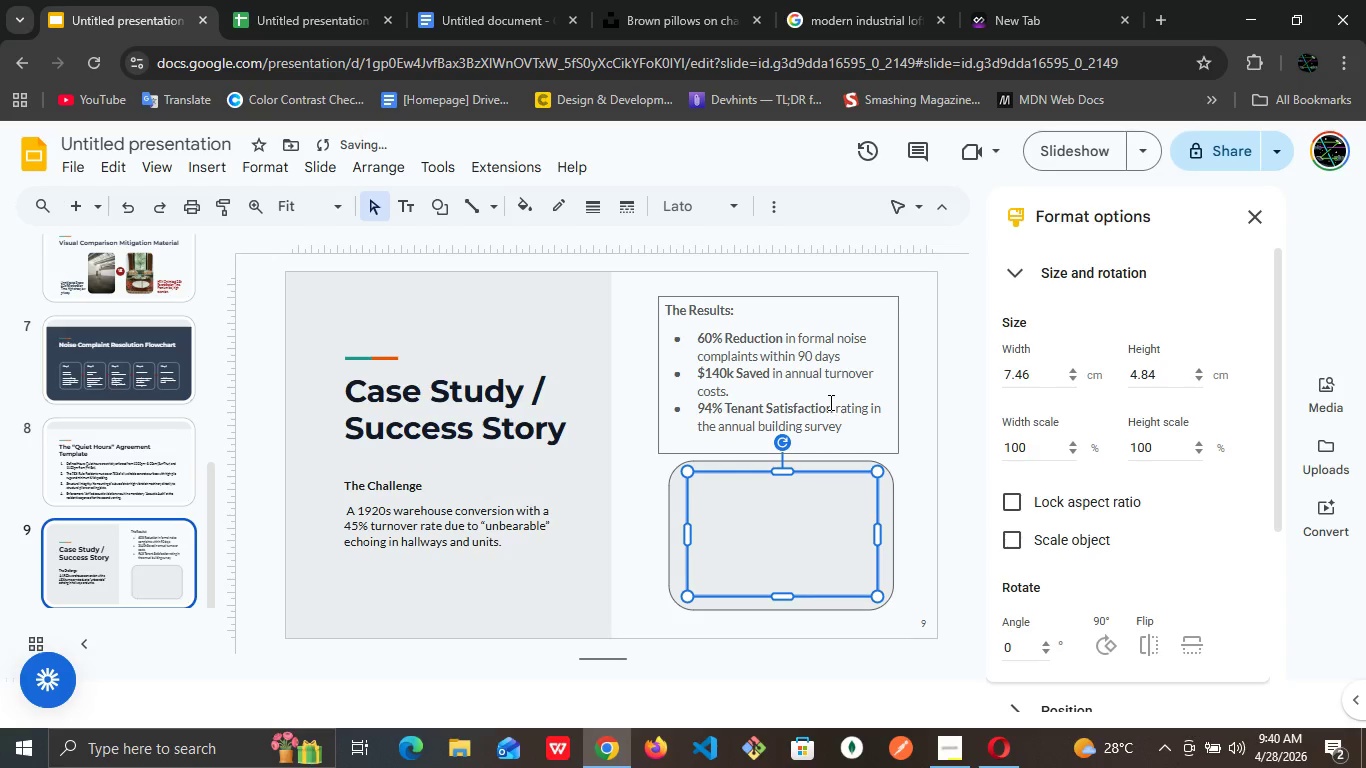 
left_click([829, 402])
 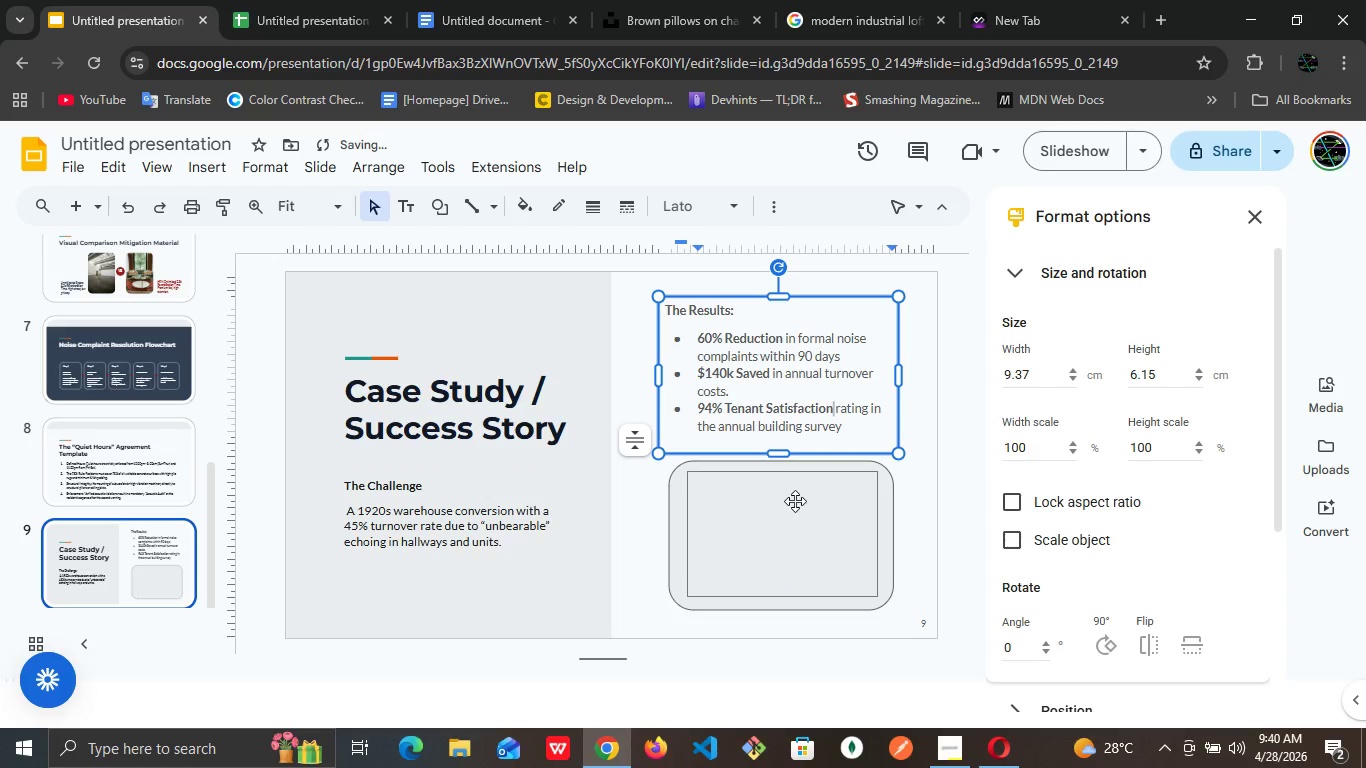 
left_click([795, 501])
 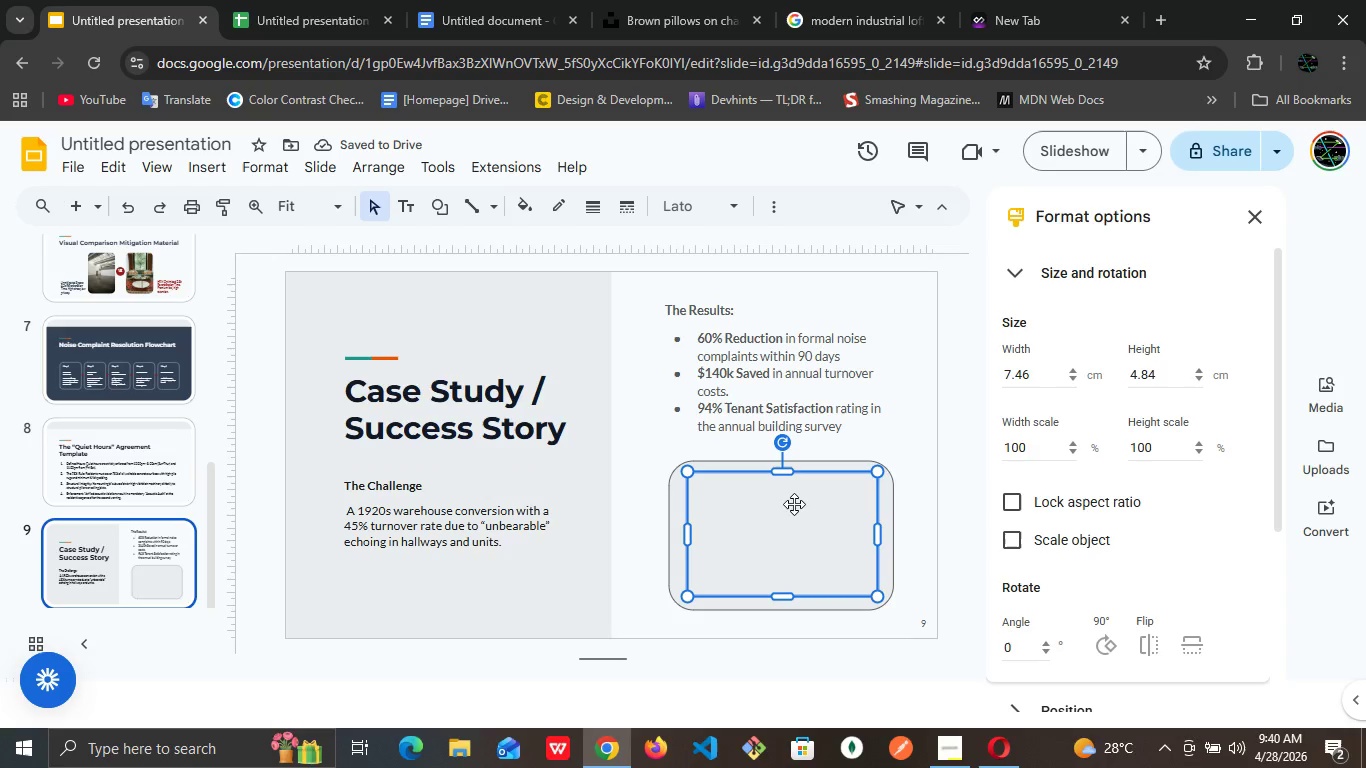 
double_click([794, 504])
 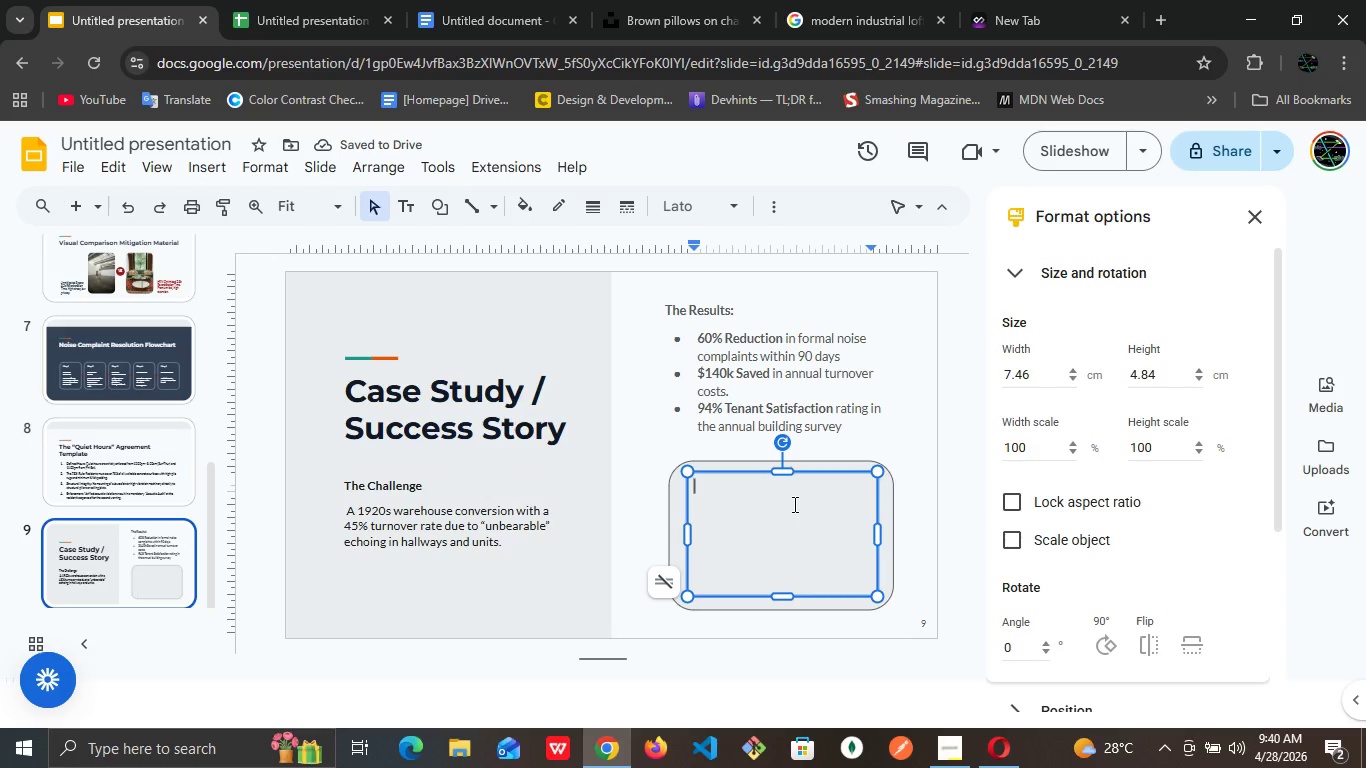 
triple_click([793, 504])
 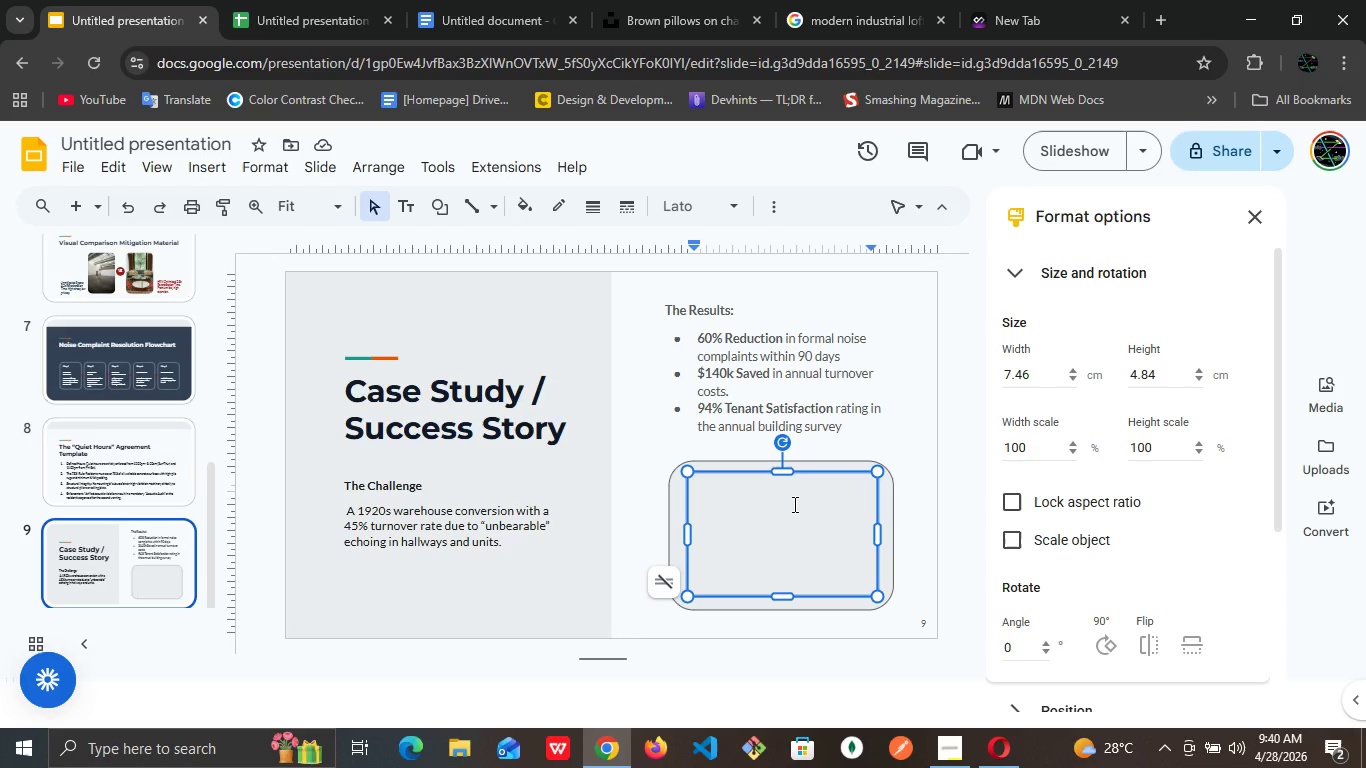 
wait(8.72)
 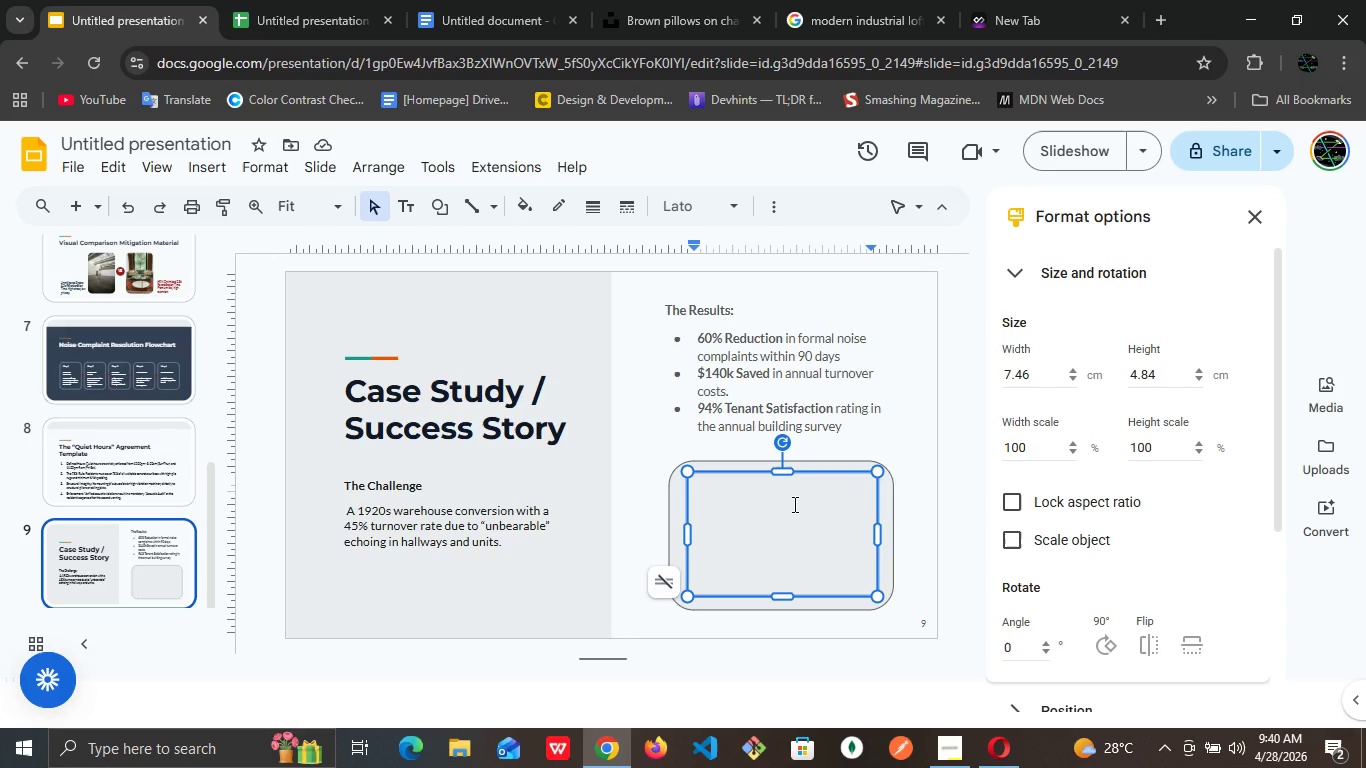 
type(High )
 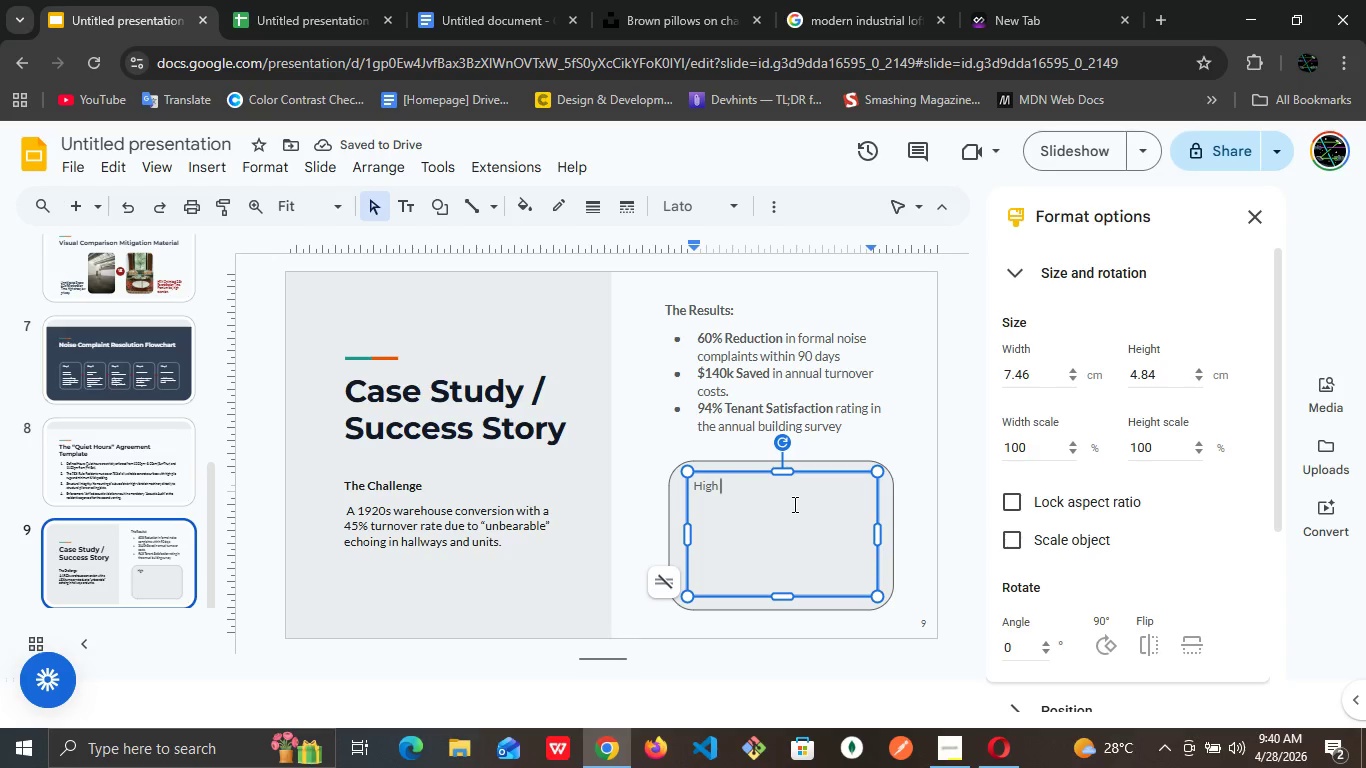 
wait(5.2)
 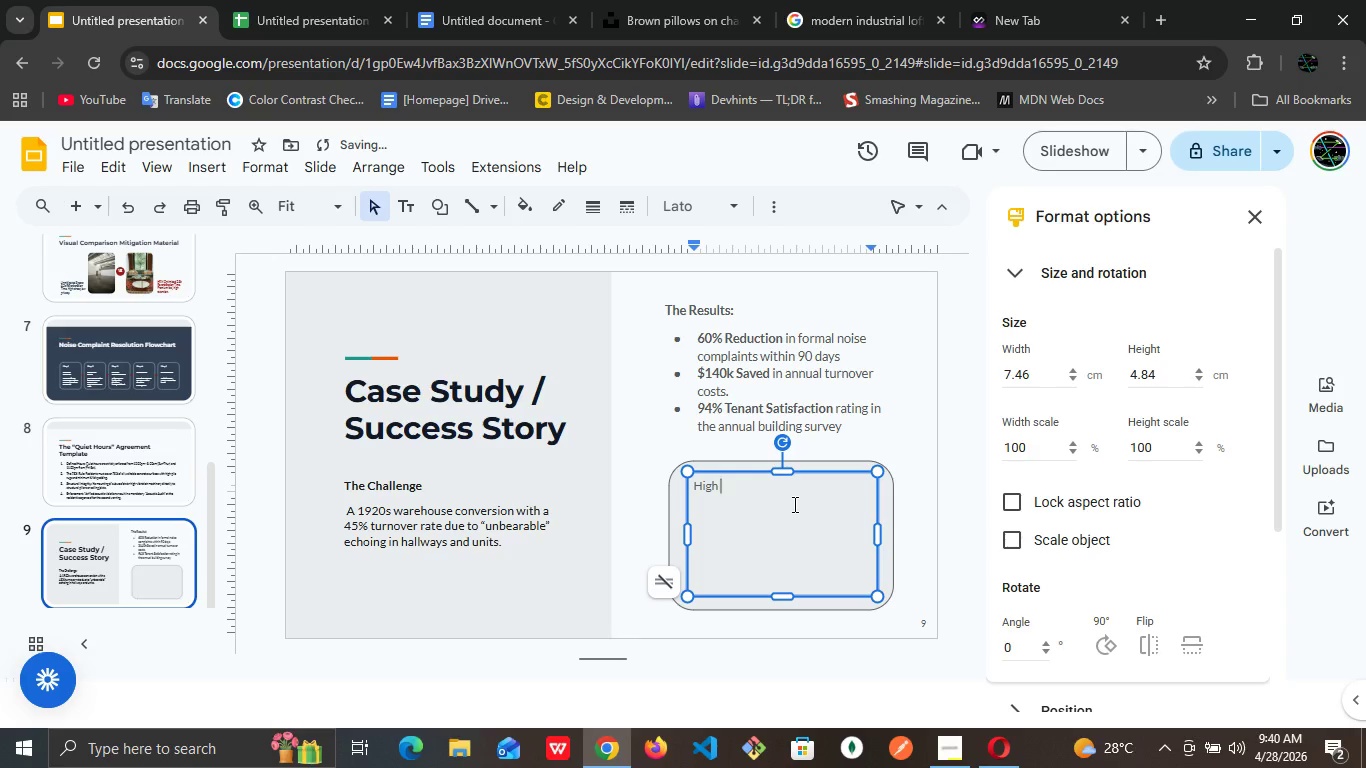 
key(Backspace)
type(-Rise )
 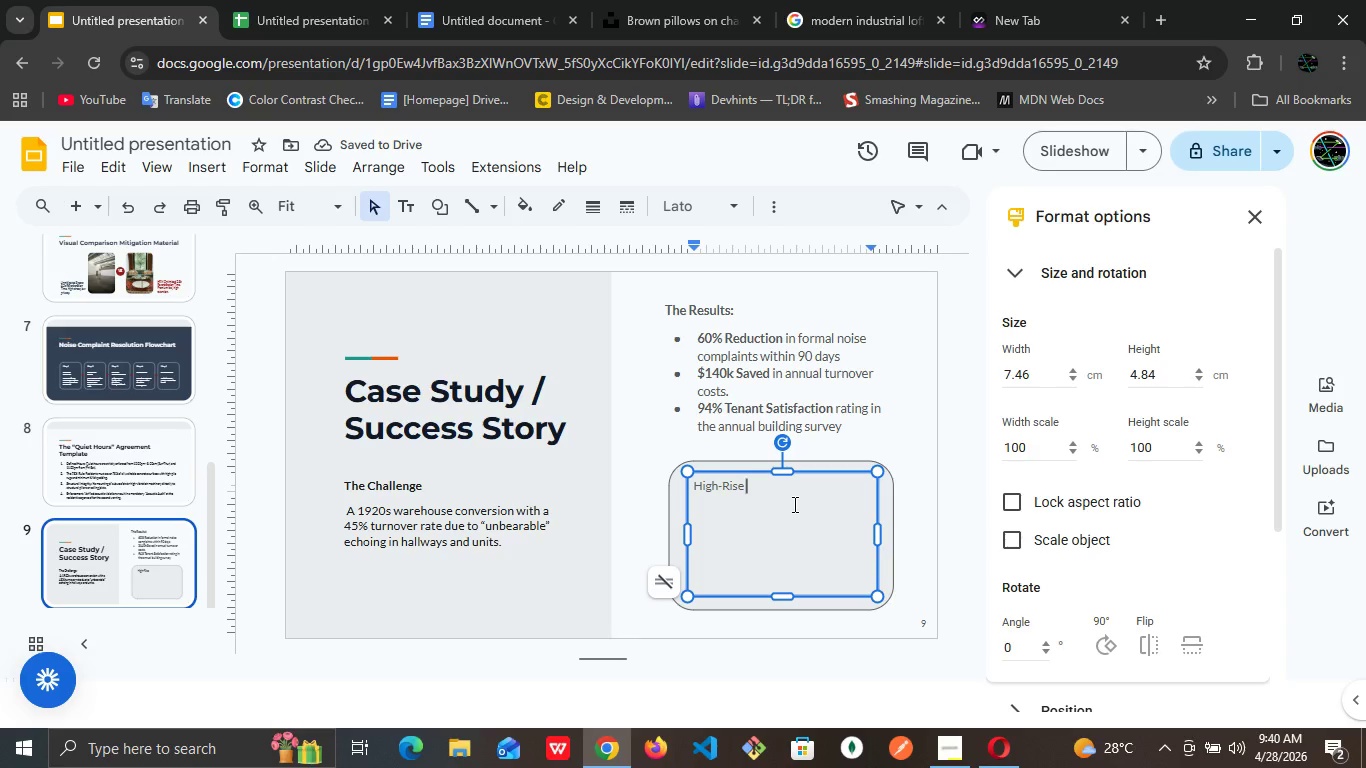 
type(Harmony )
 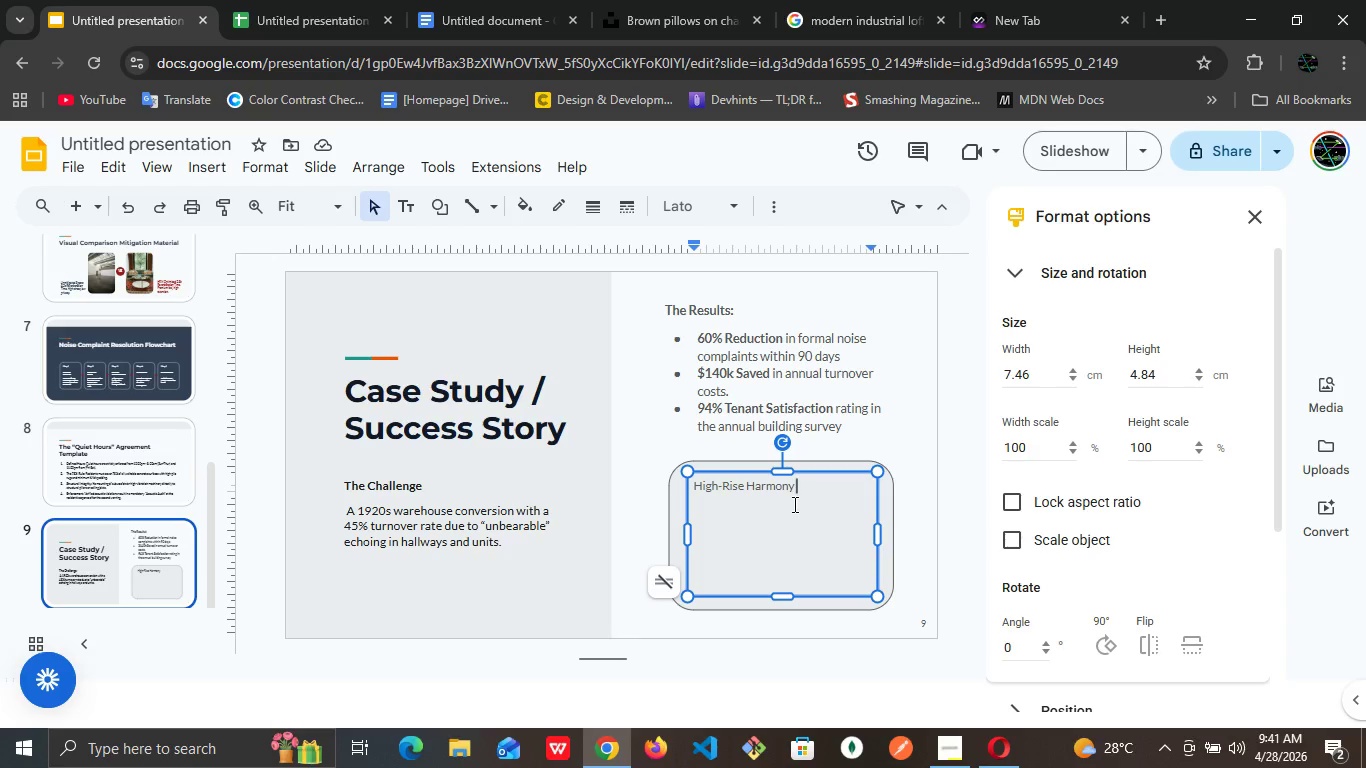 
wait(21.45)
 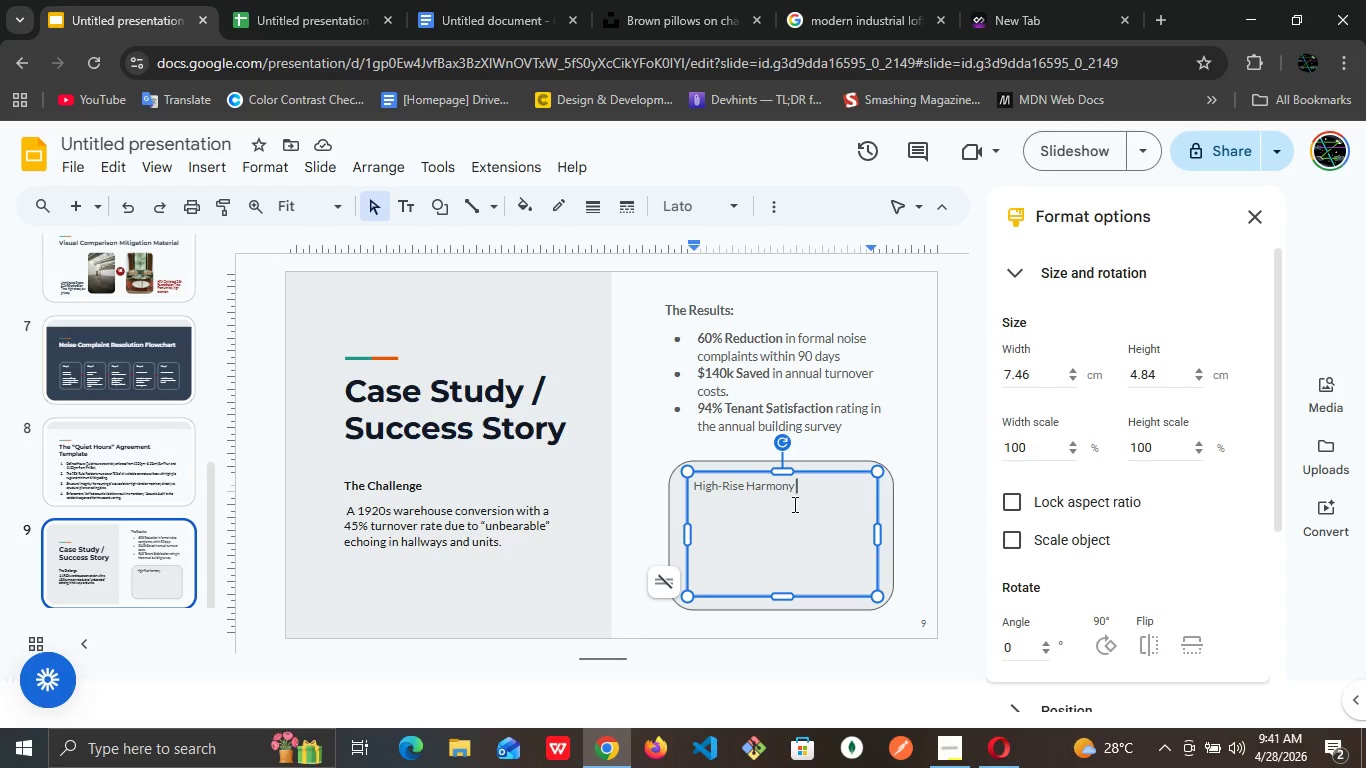 
type(didnt just fix)
 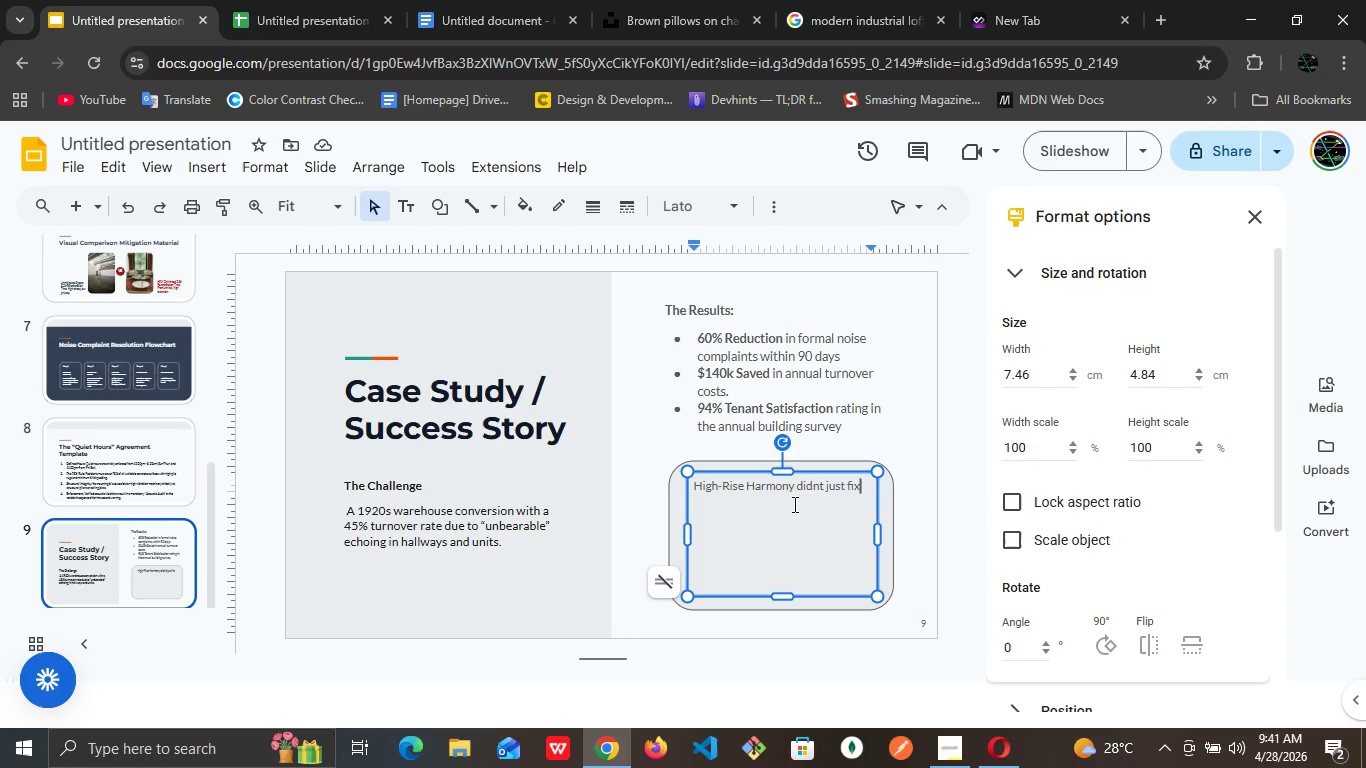 
wait(24.0)
 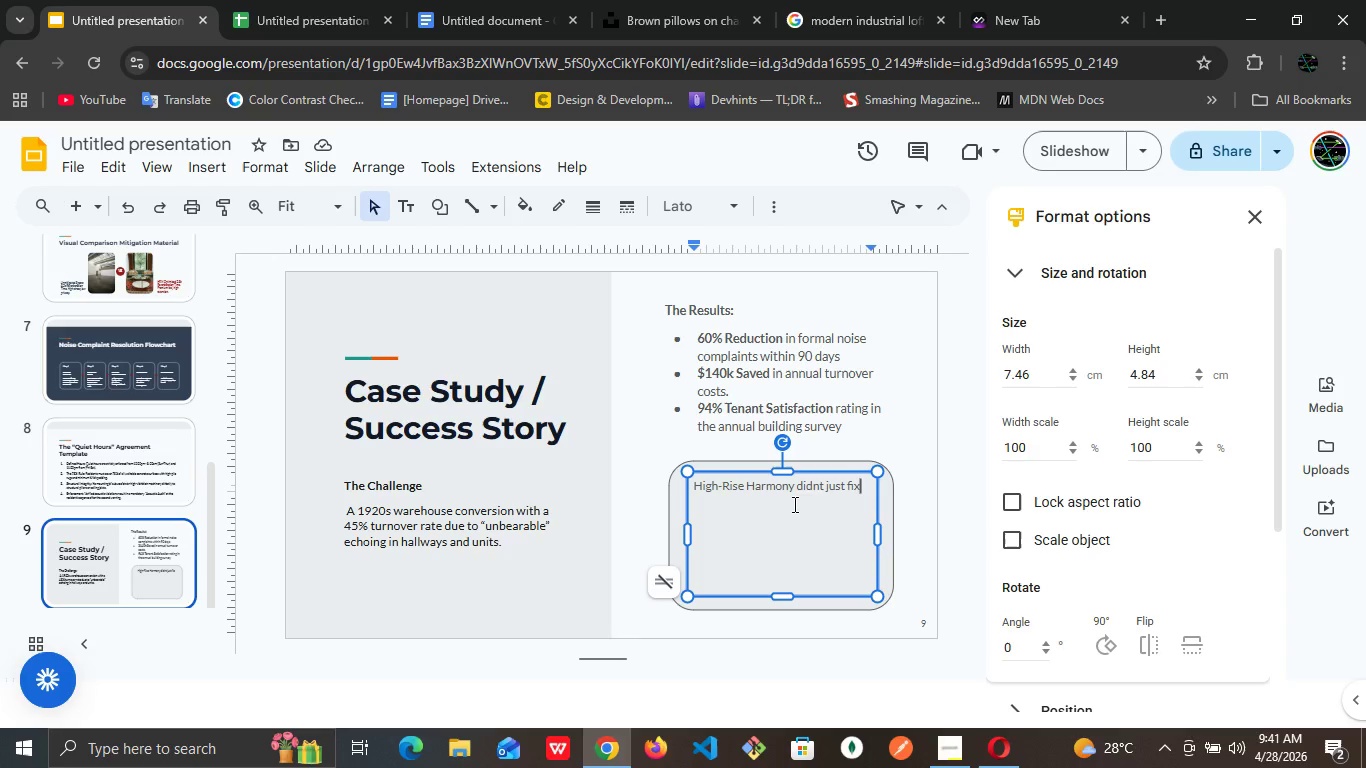 
type(n)
key(Backspace)
type( the noise )
key(Backspace)
type(; they saved our community's reputation )
 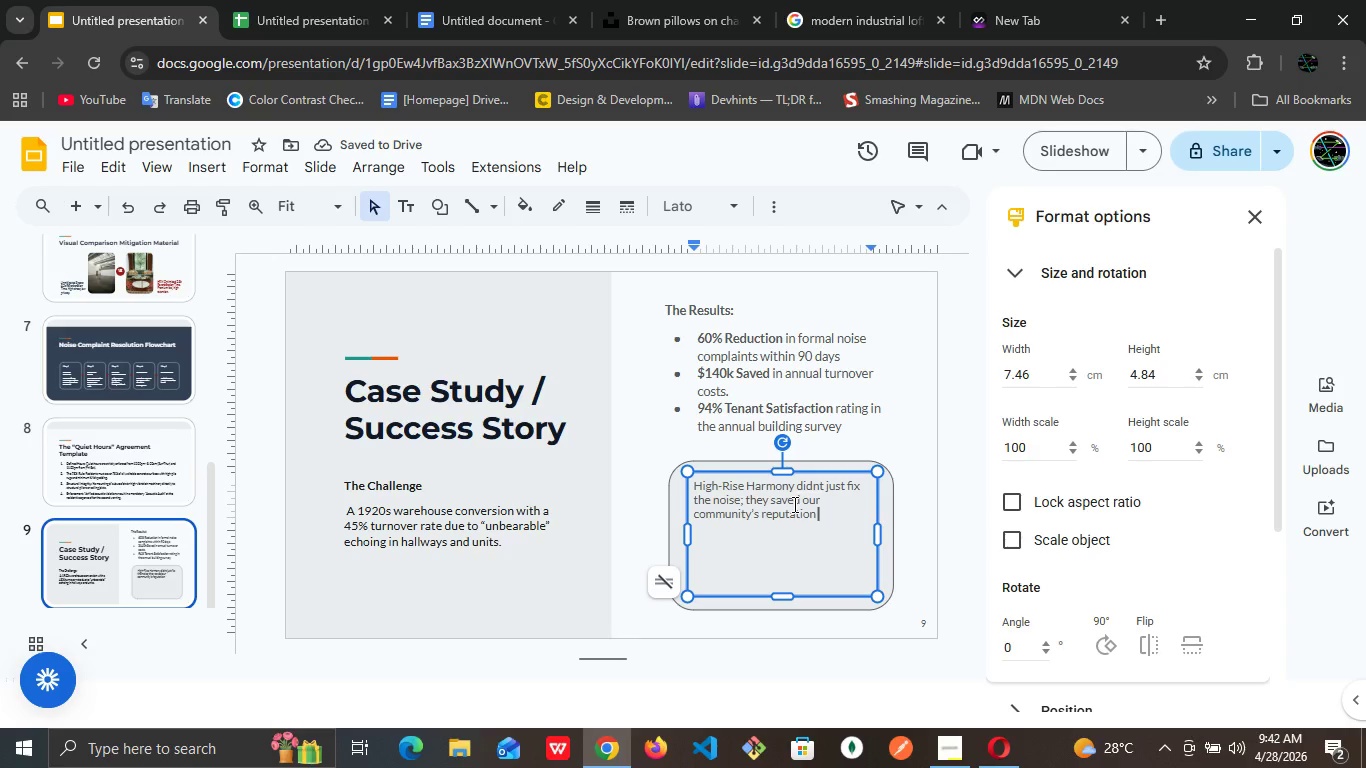 
wait(6.19)
 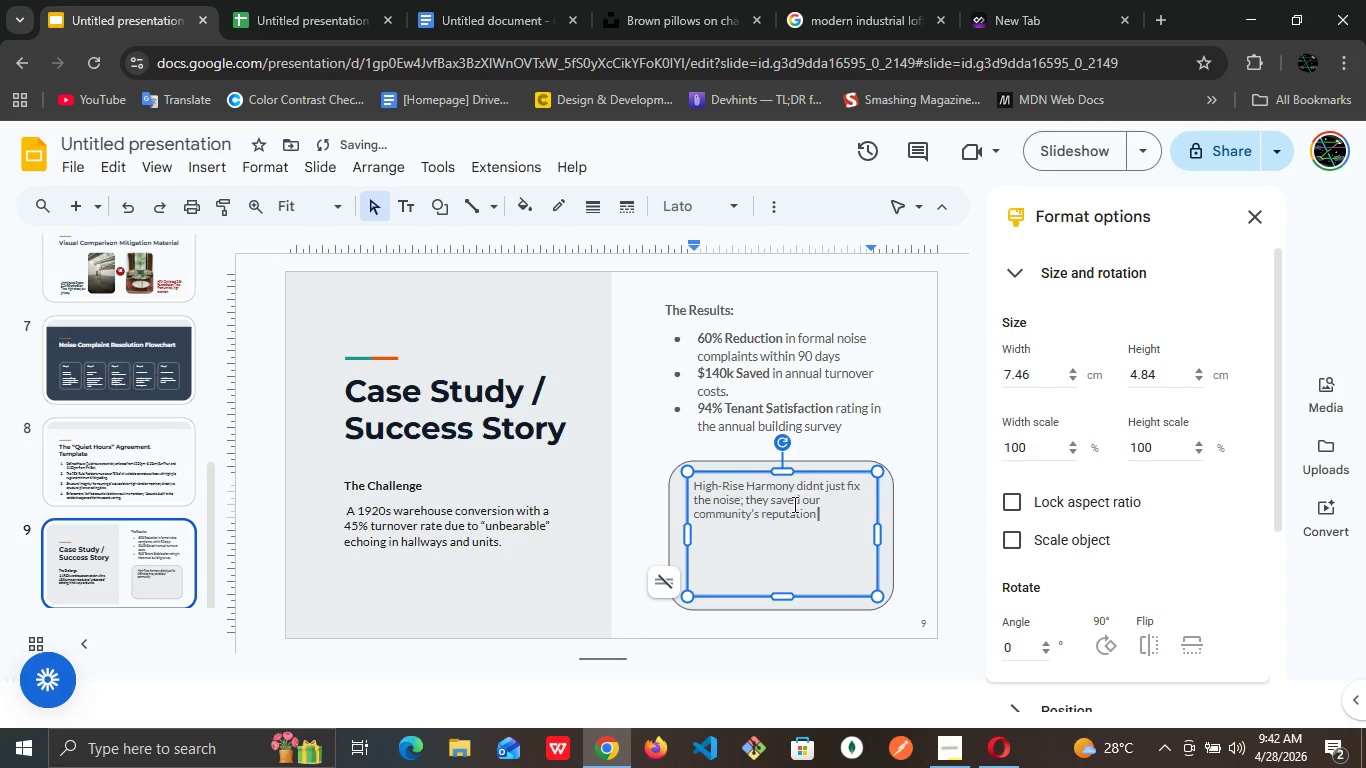 
key(Control+A)
 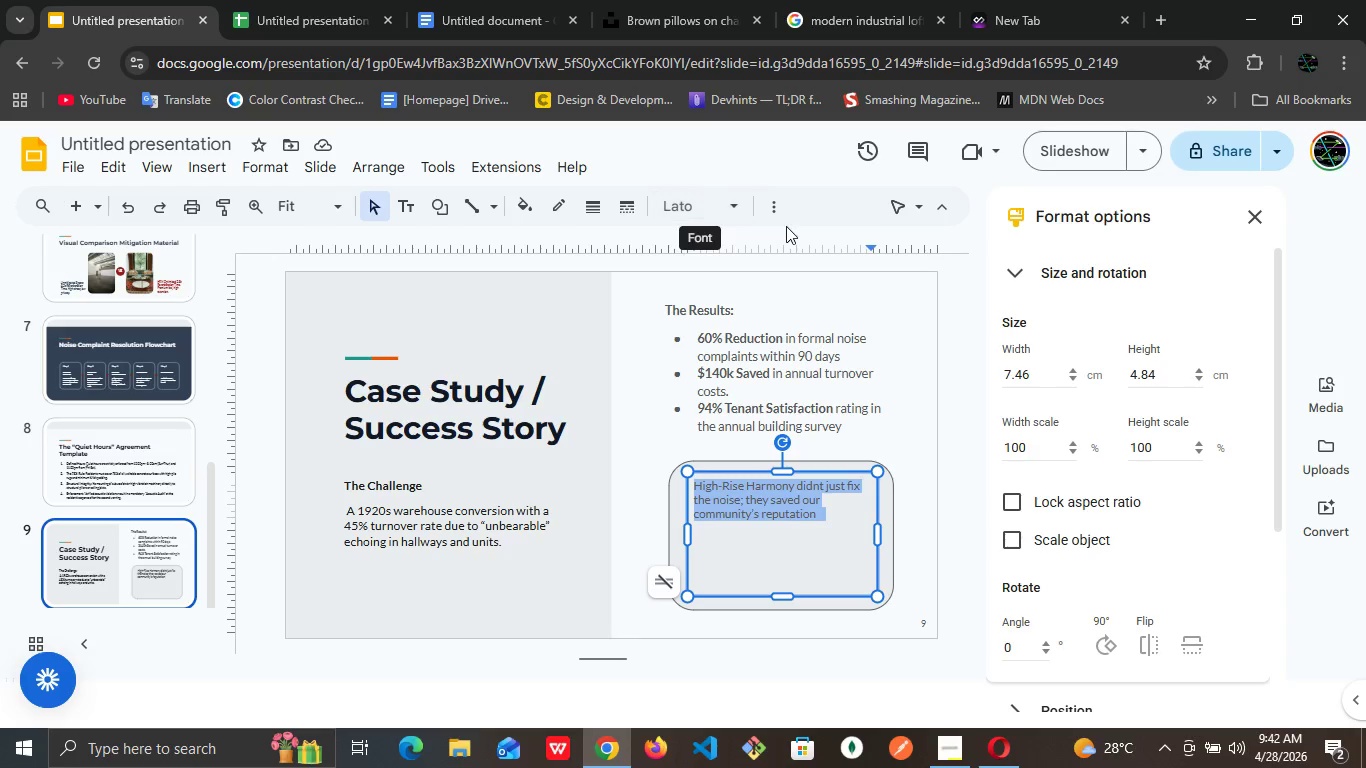 
left_click([774, 214])
 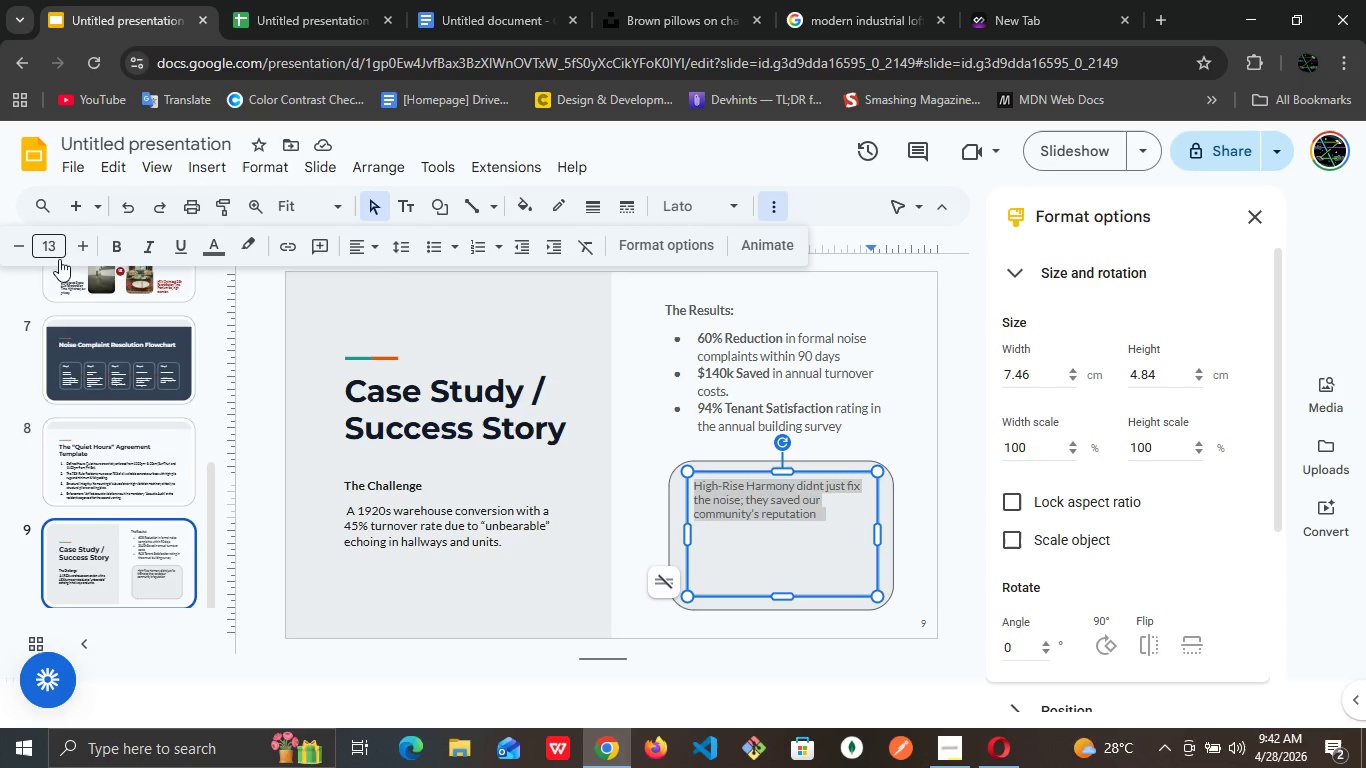 
left_click([55, 244])
 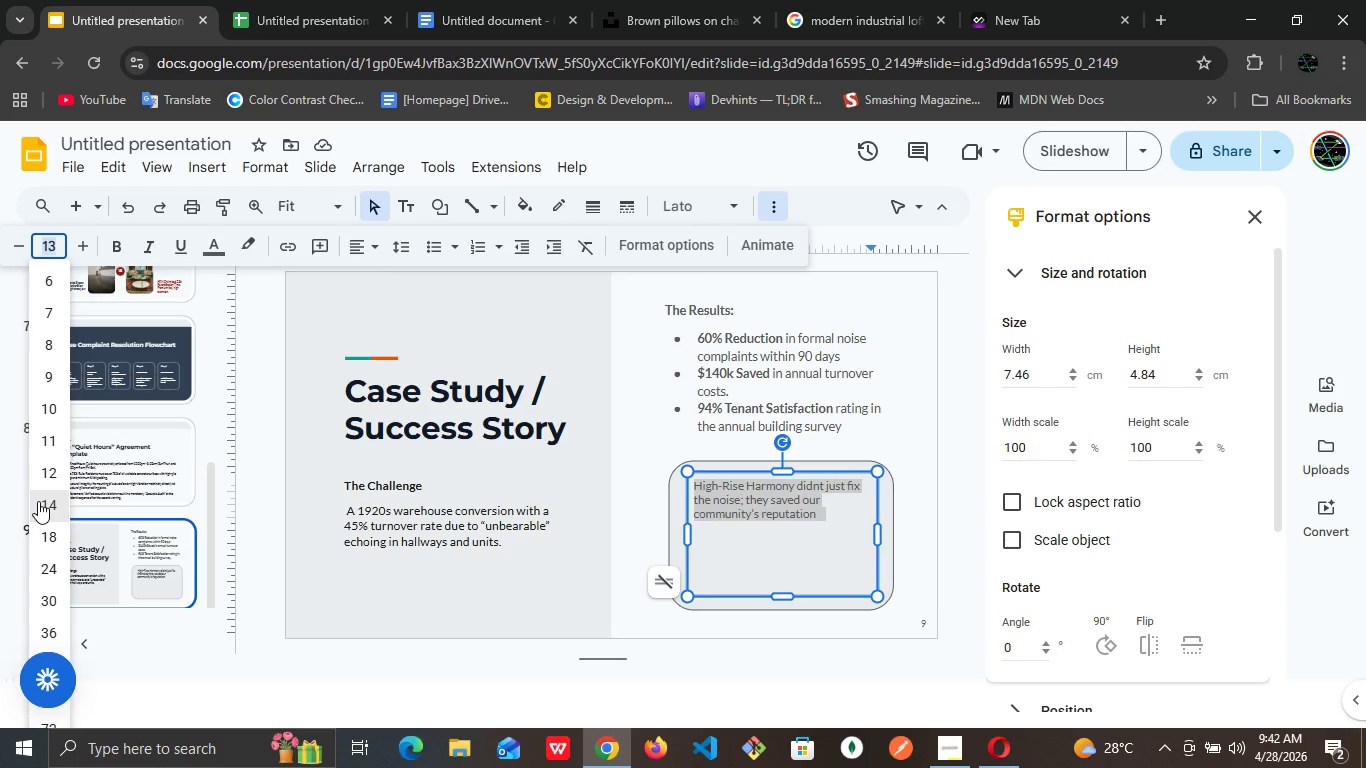 
left_click([38, 501])
 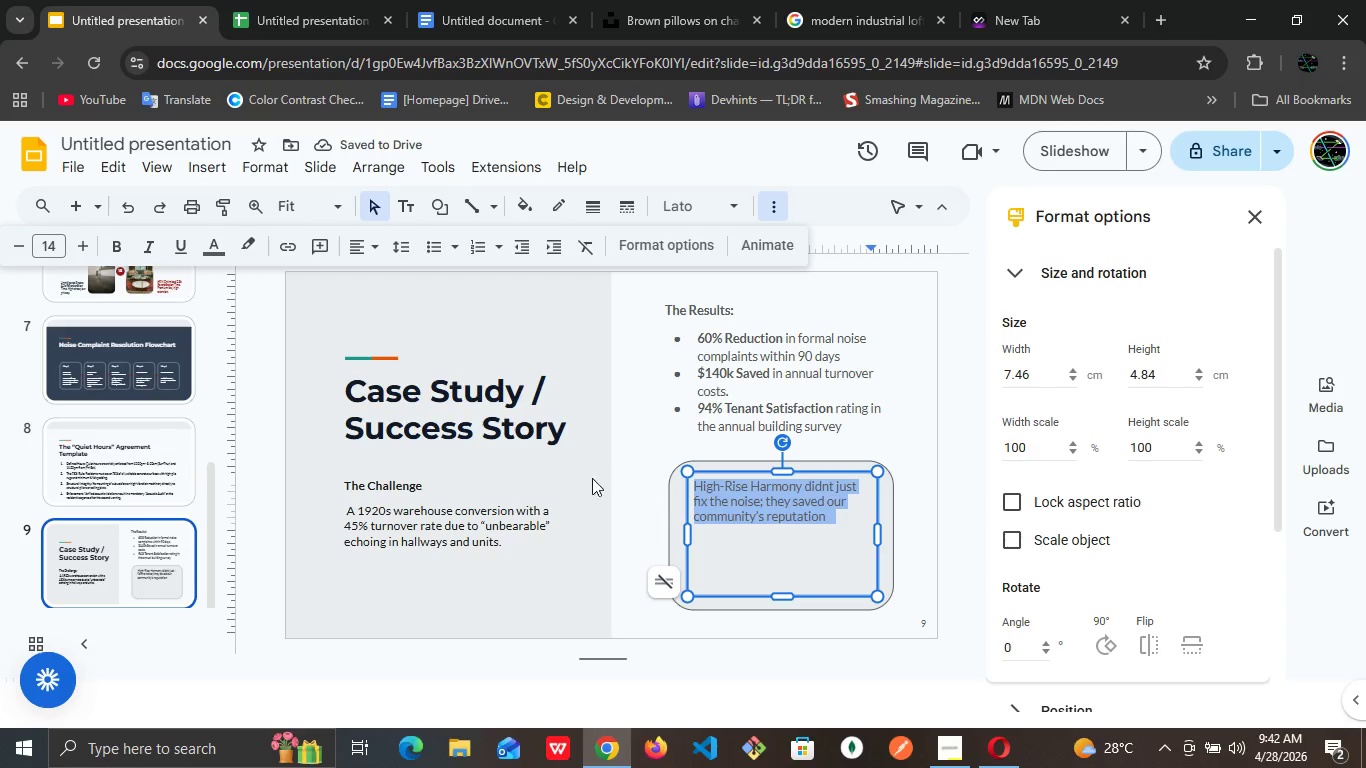 
wait(6.09)
 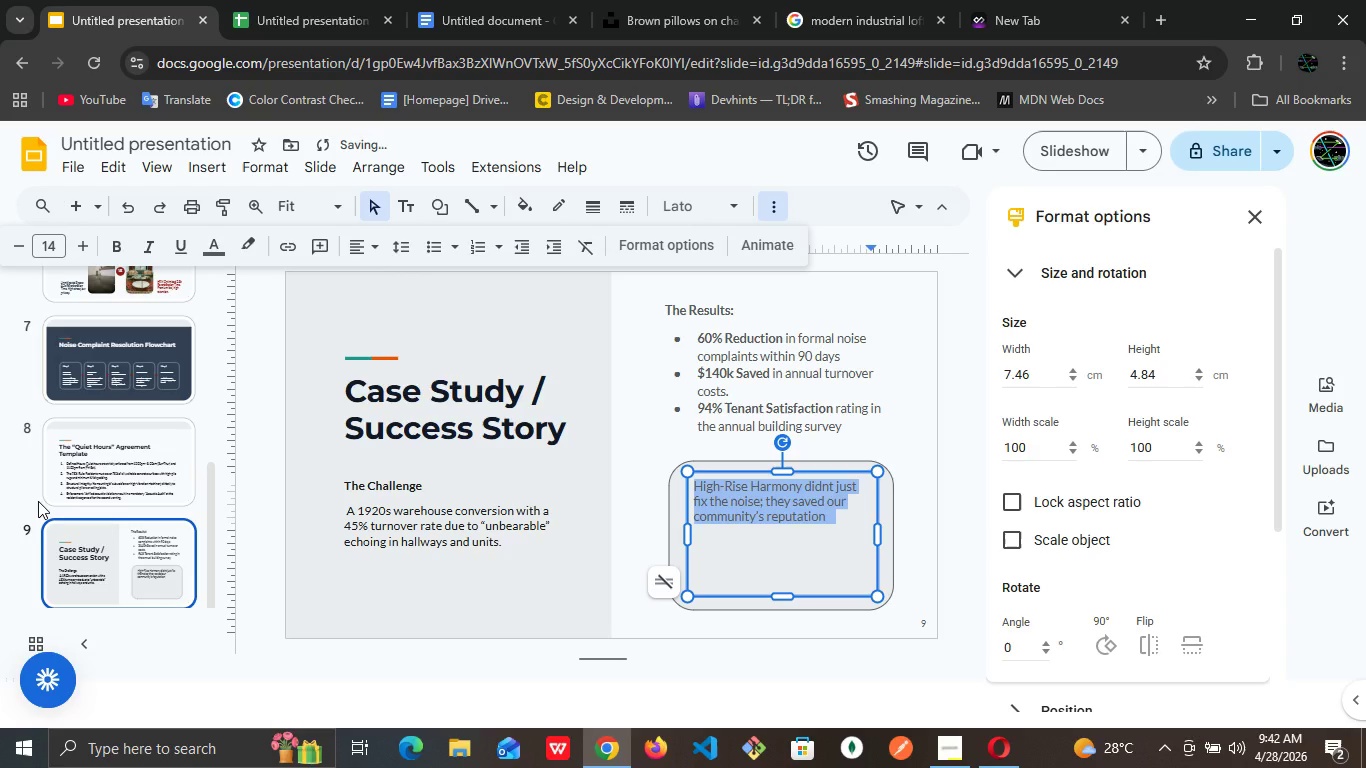 
left_click([56, 247])
 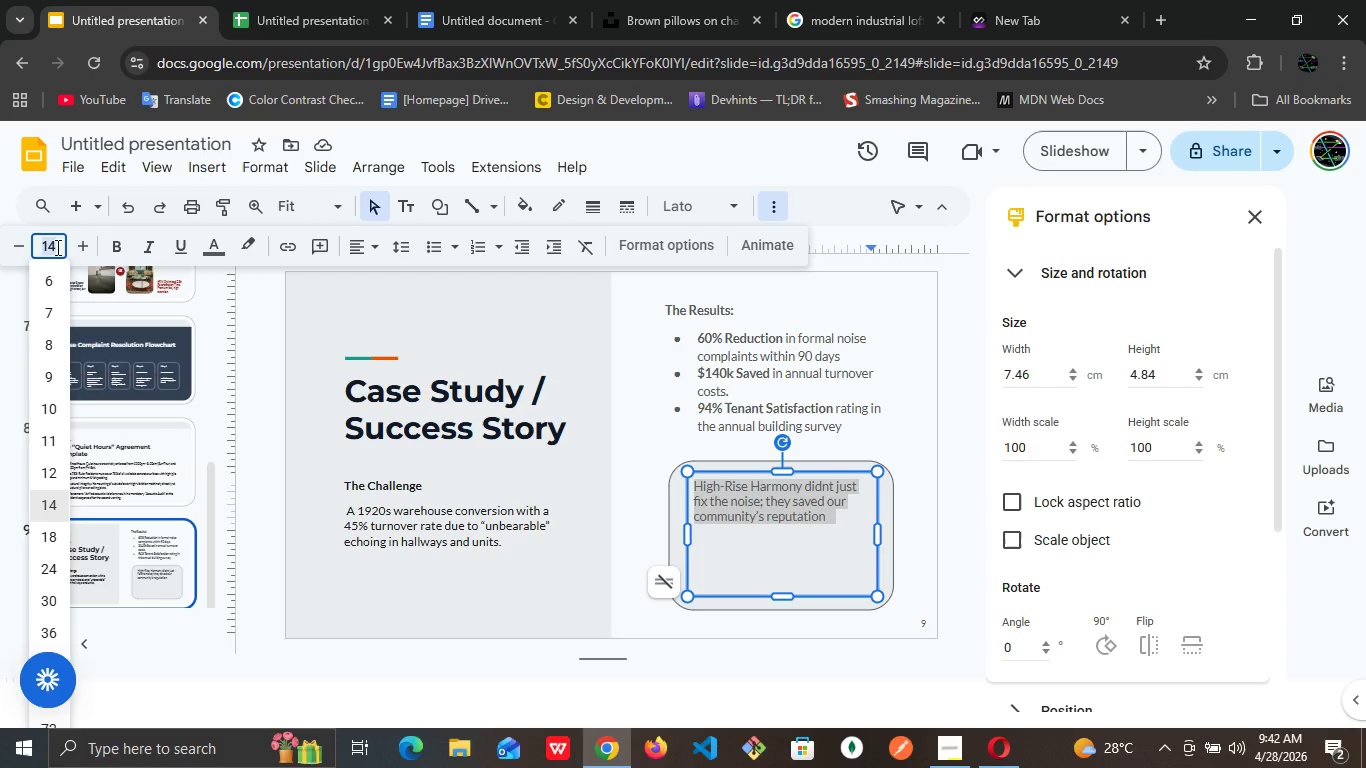 
type(16)
 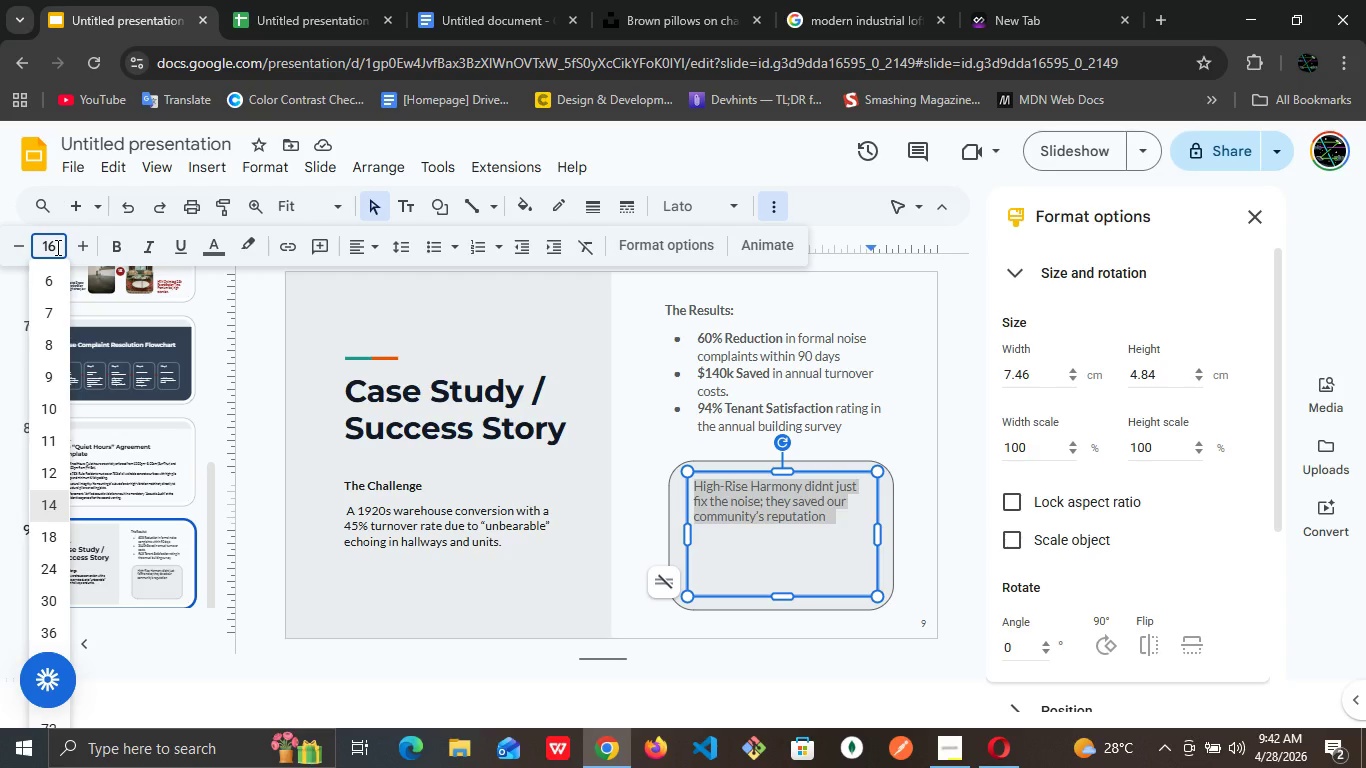 
key(Enter)
 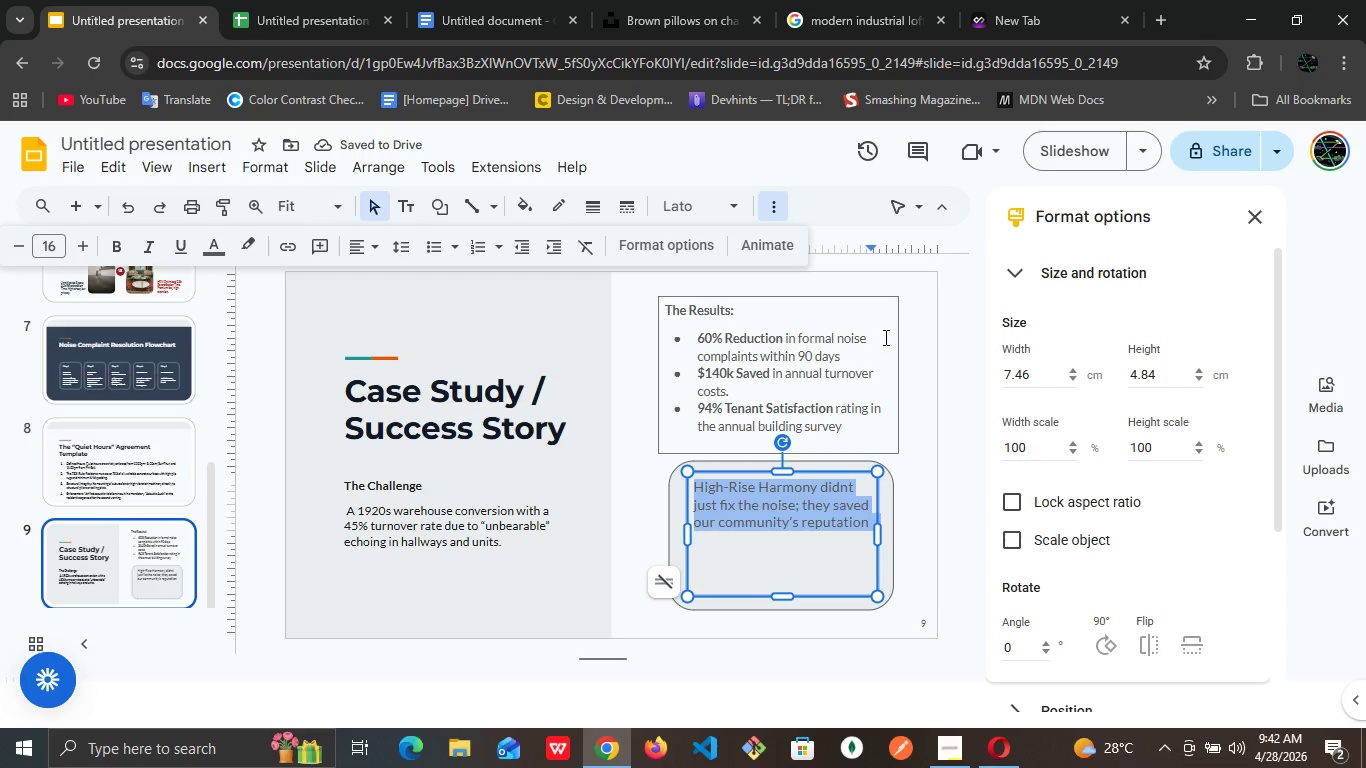 
left_click([884, 318])
 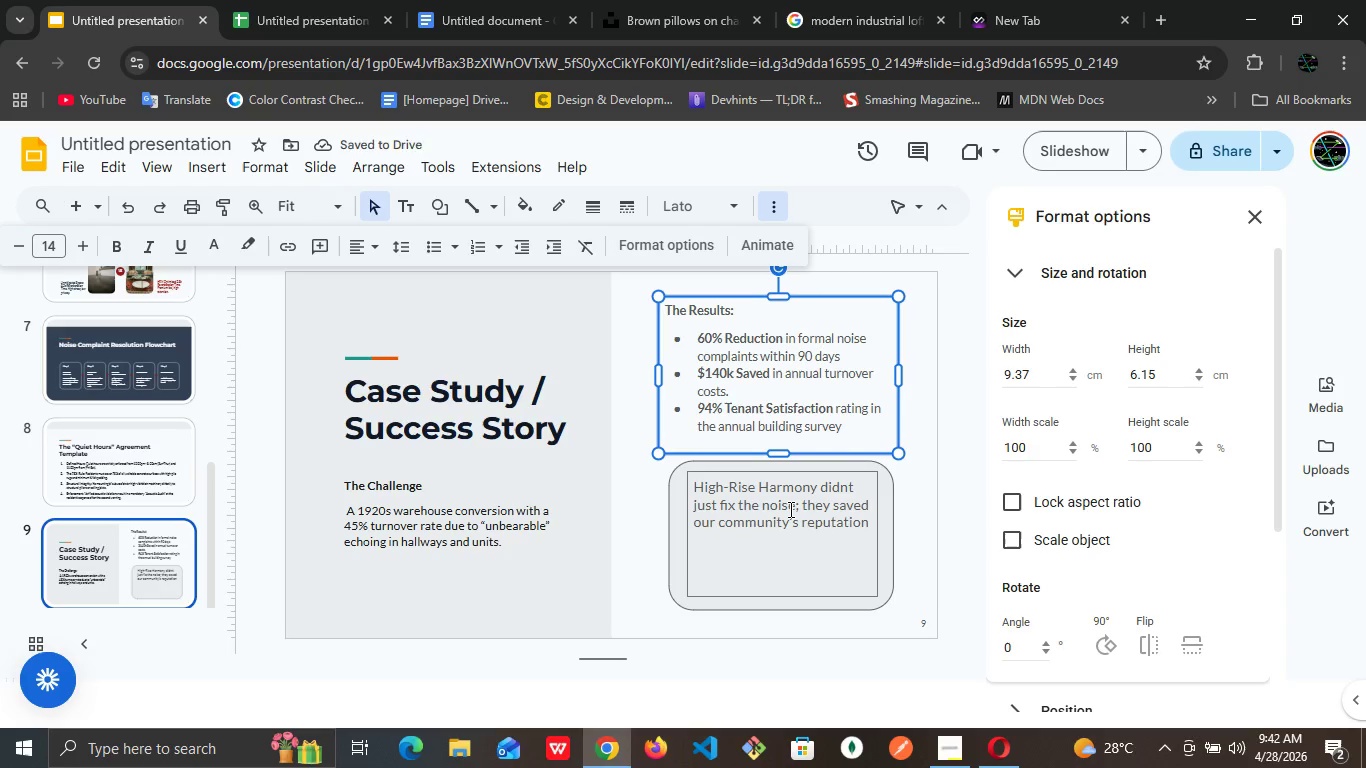 
left_click([789, 509])
 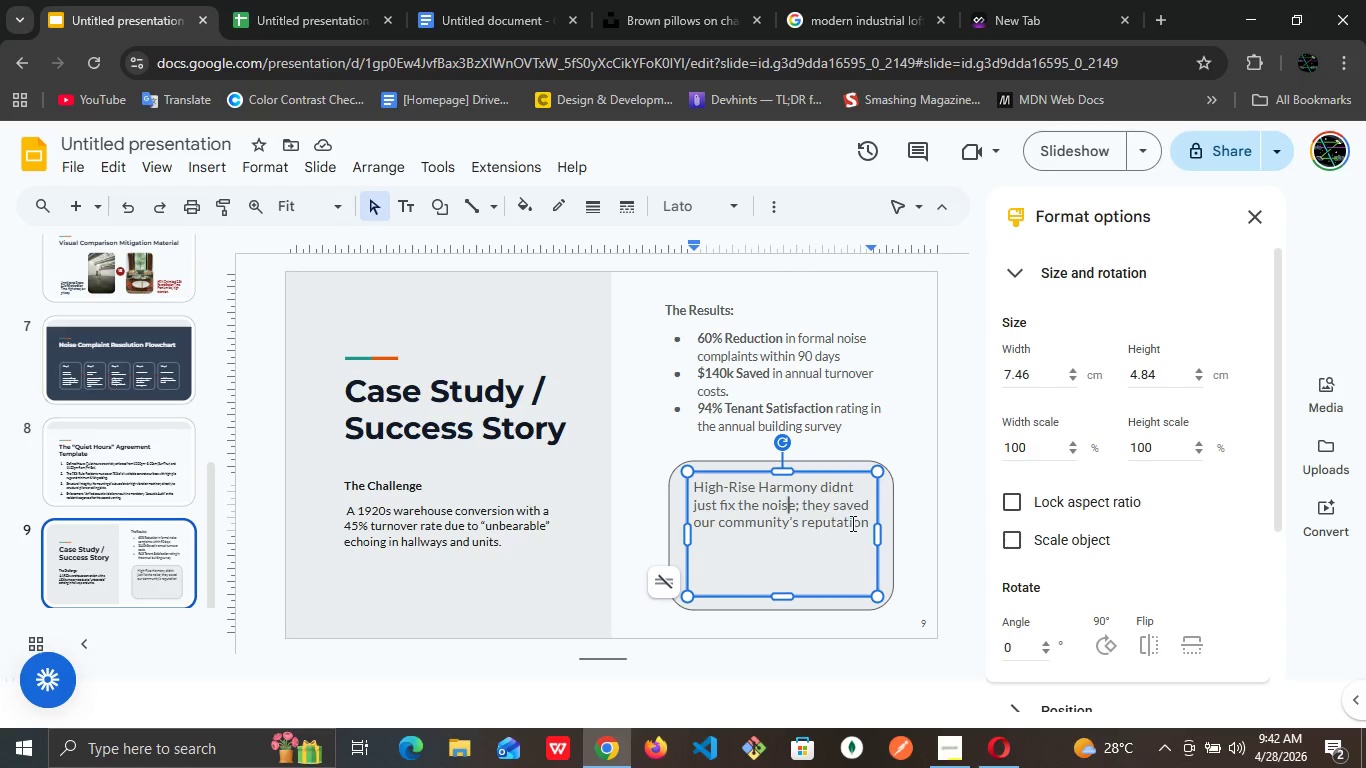 
left_click([851, 523])
 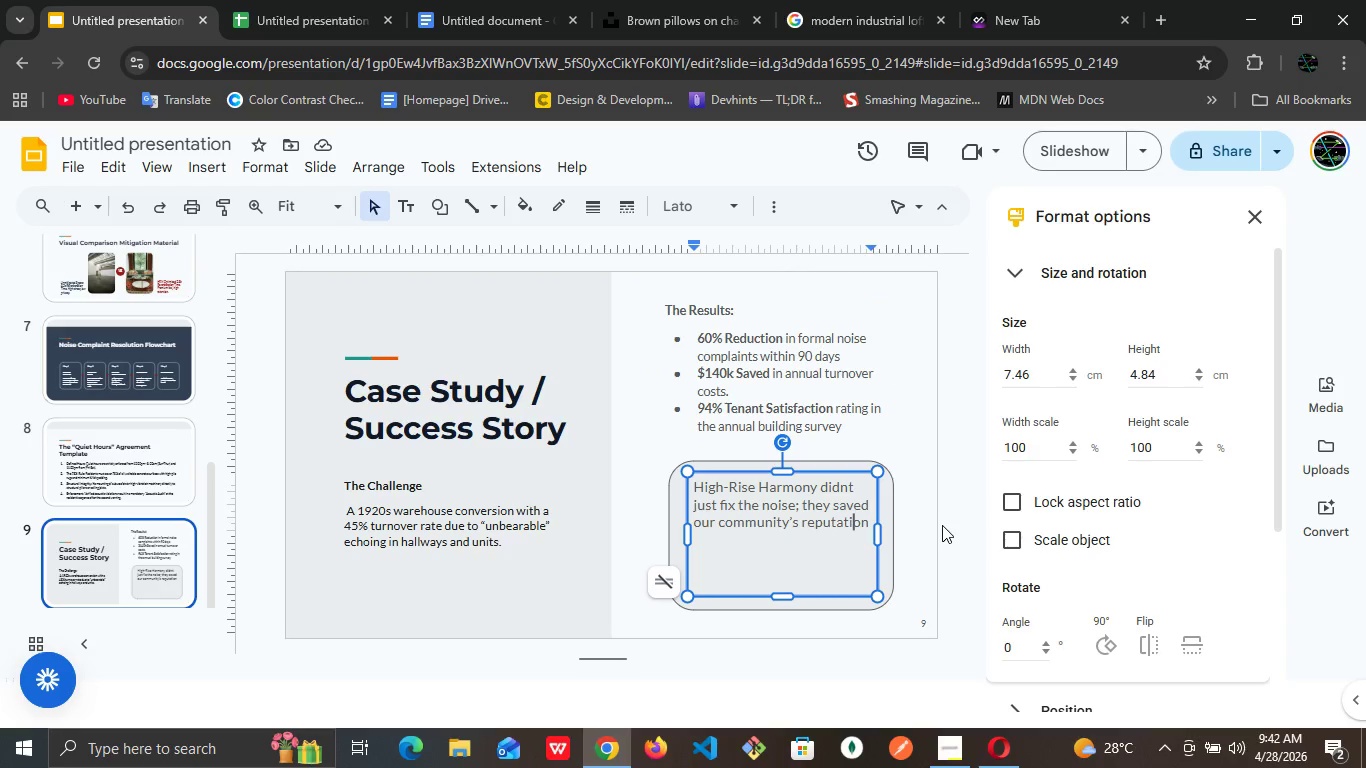 
key(ArrowRight)
 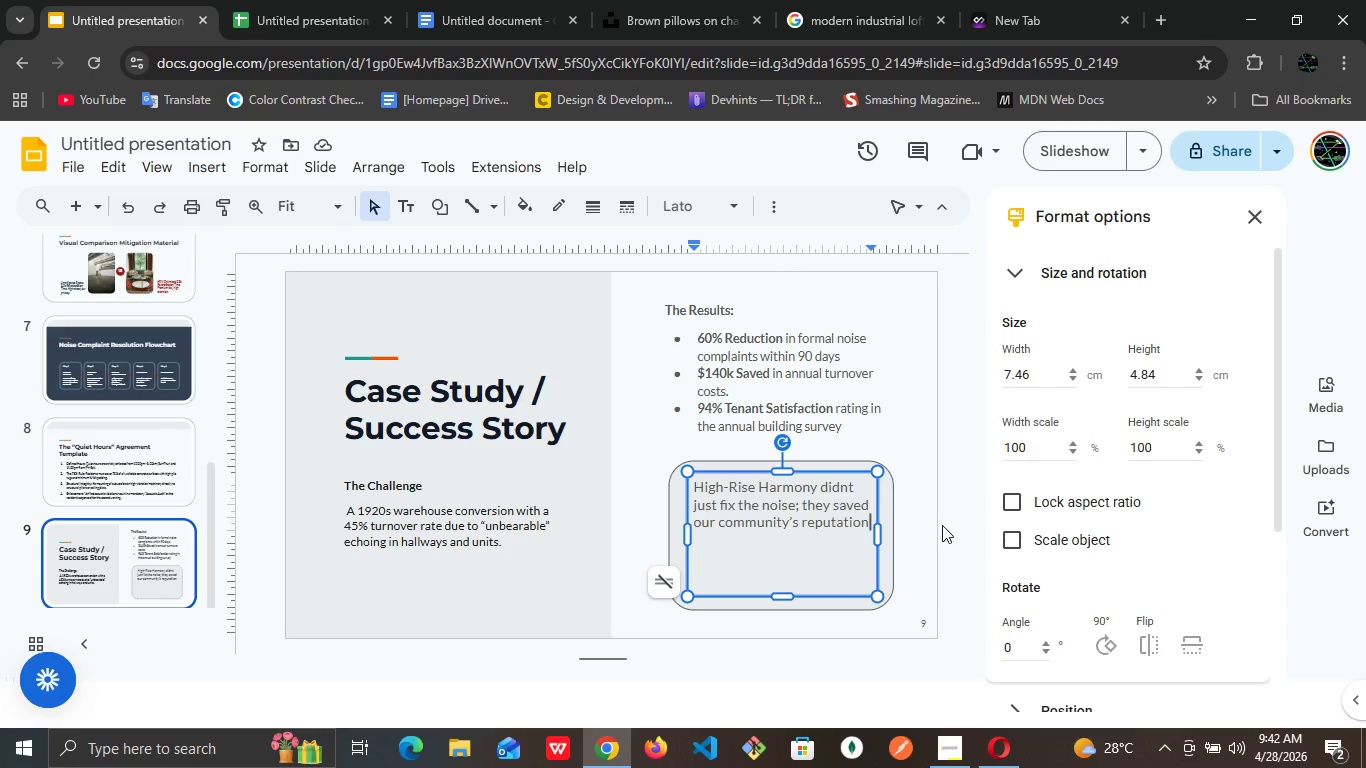 
key(ArrowRight)
 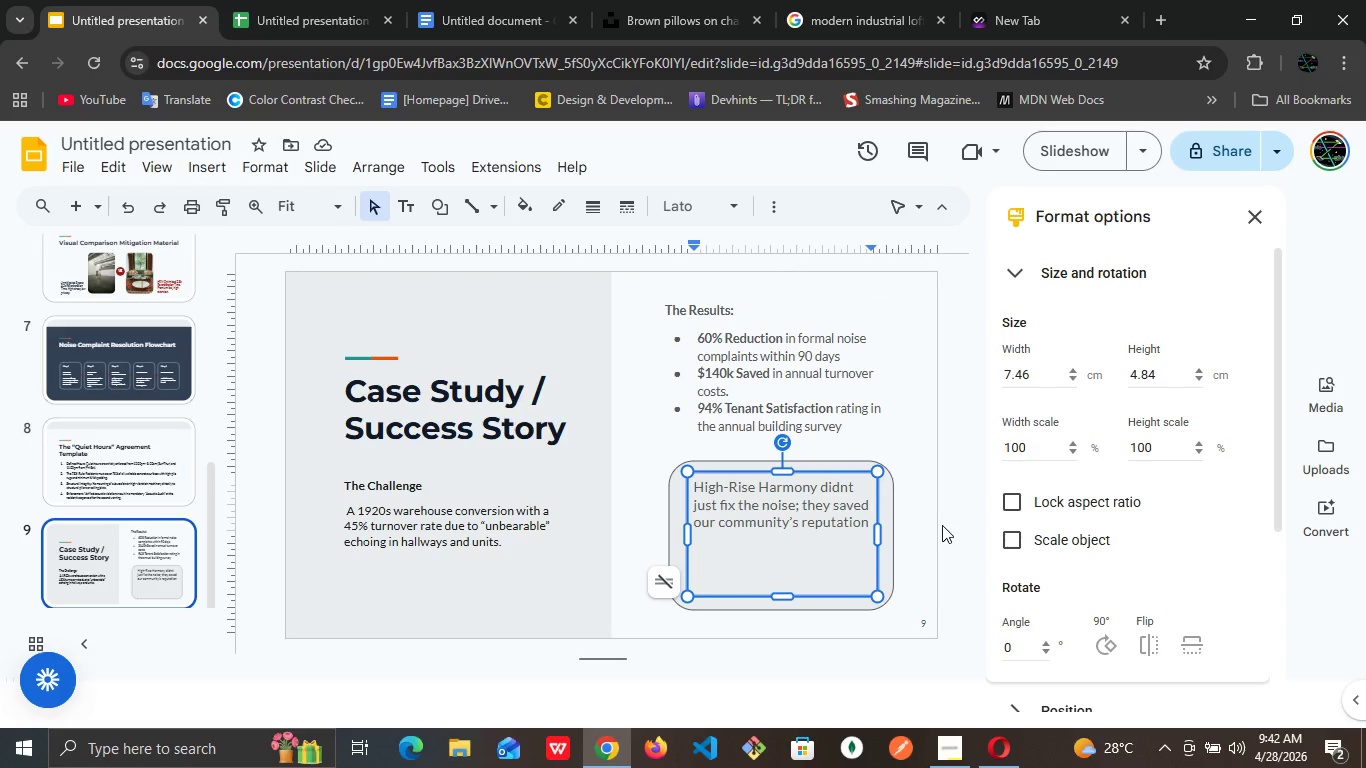 
mouse_move([266, 5])
 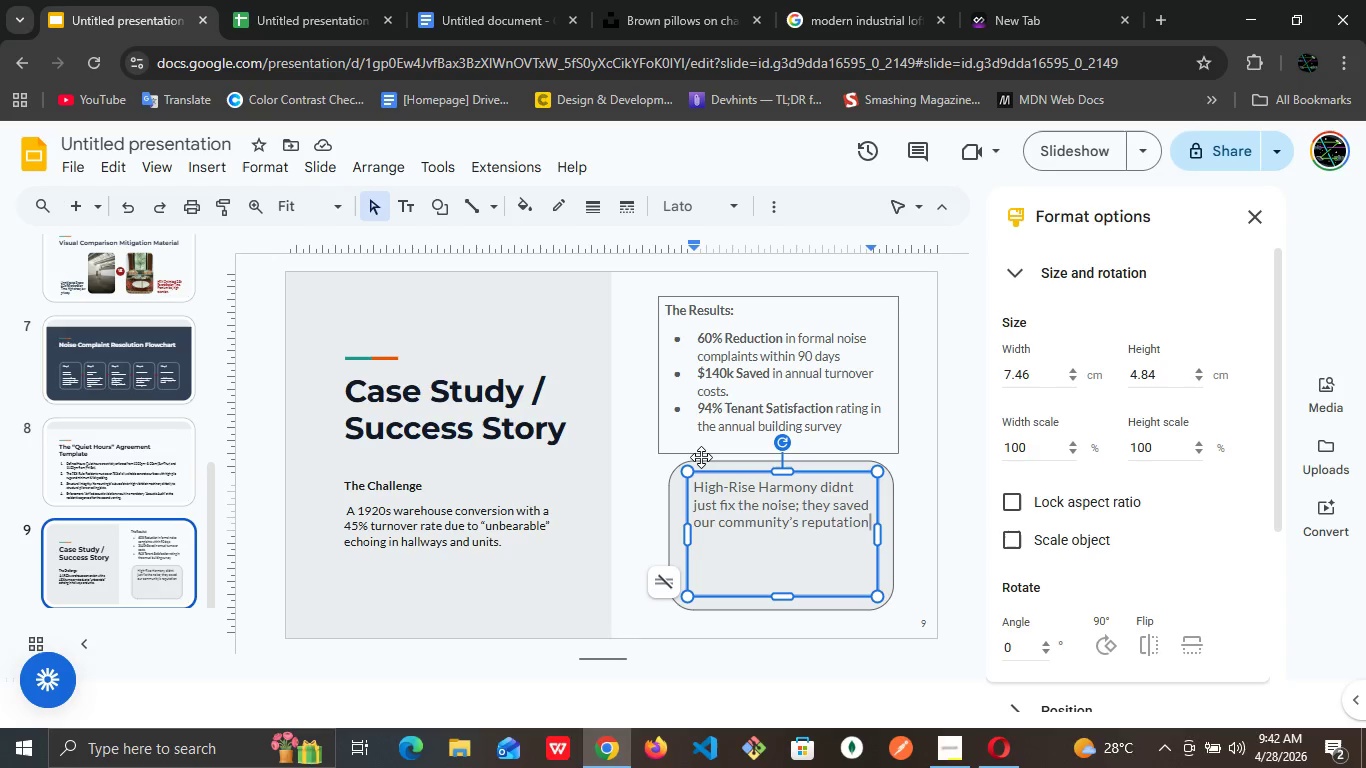 
left_click([700, 461])
 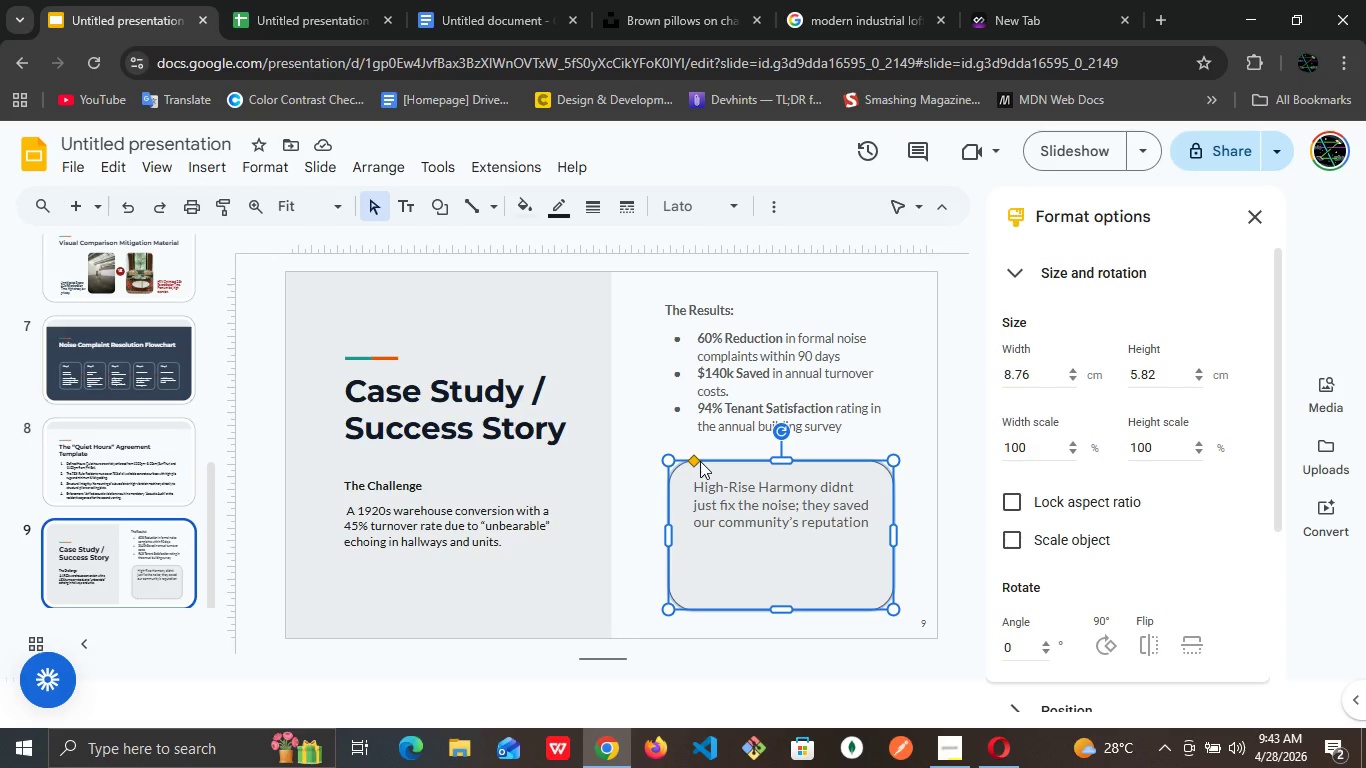 
wait(14.58)
 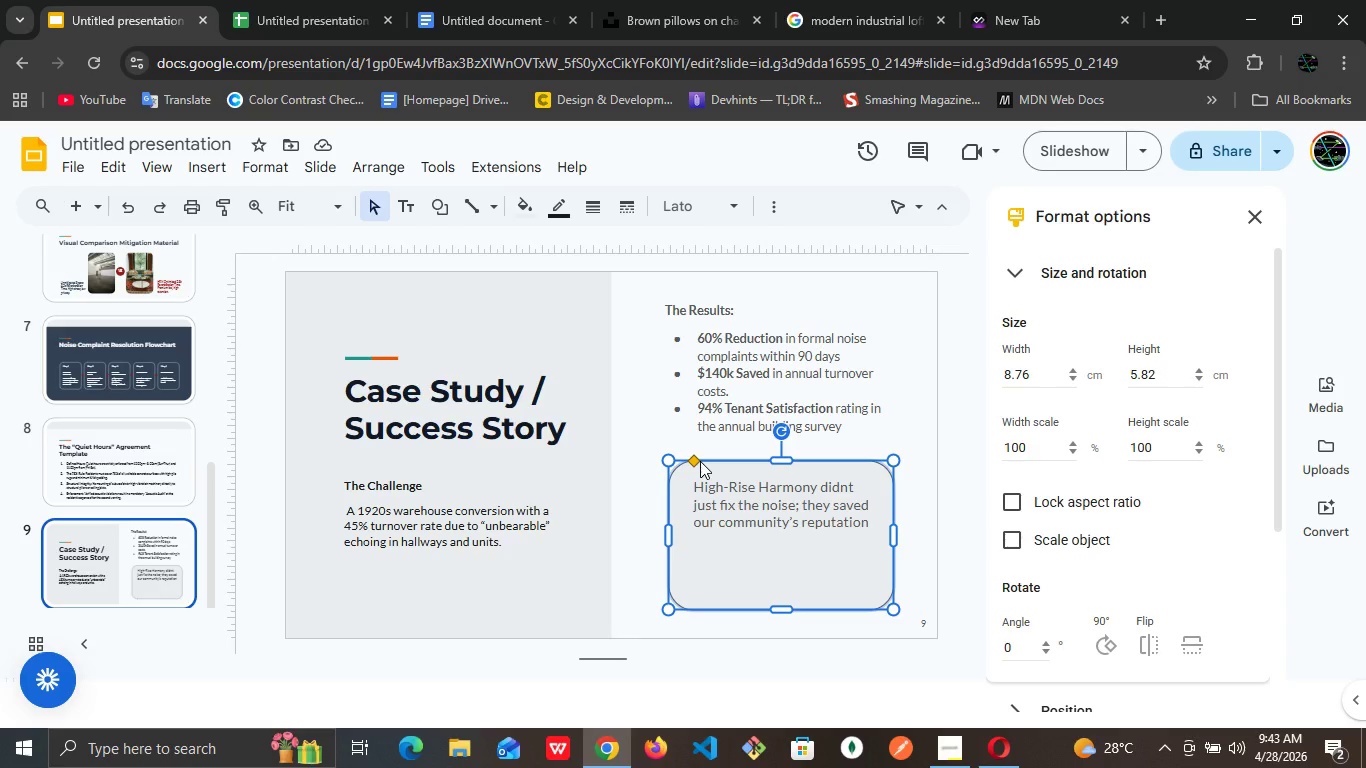 
left_click([701, 489])
 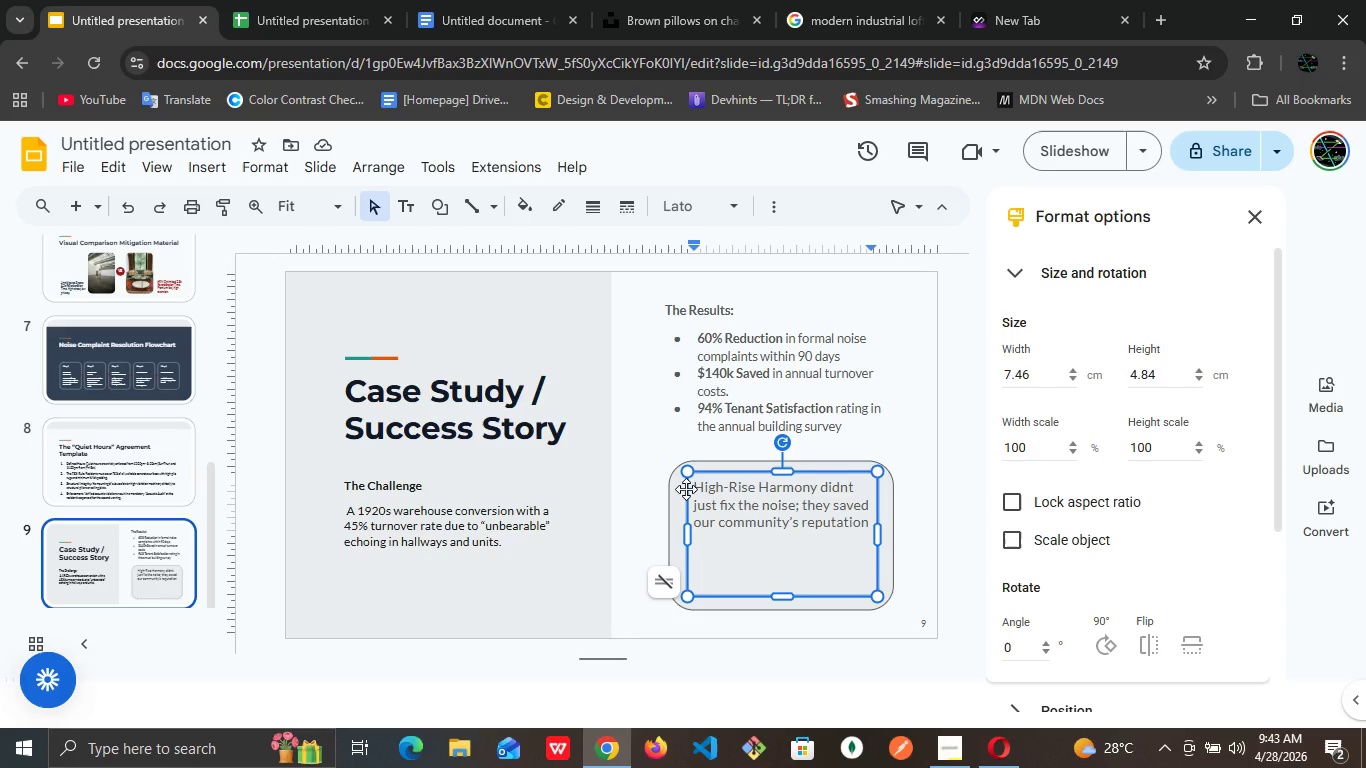 
key(ArrowLeft)
 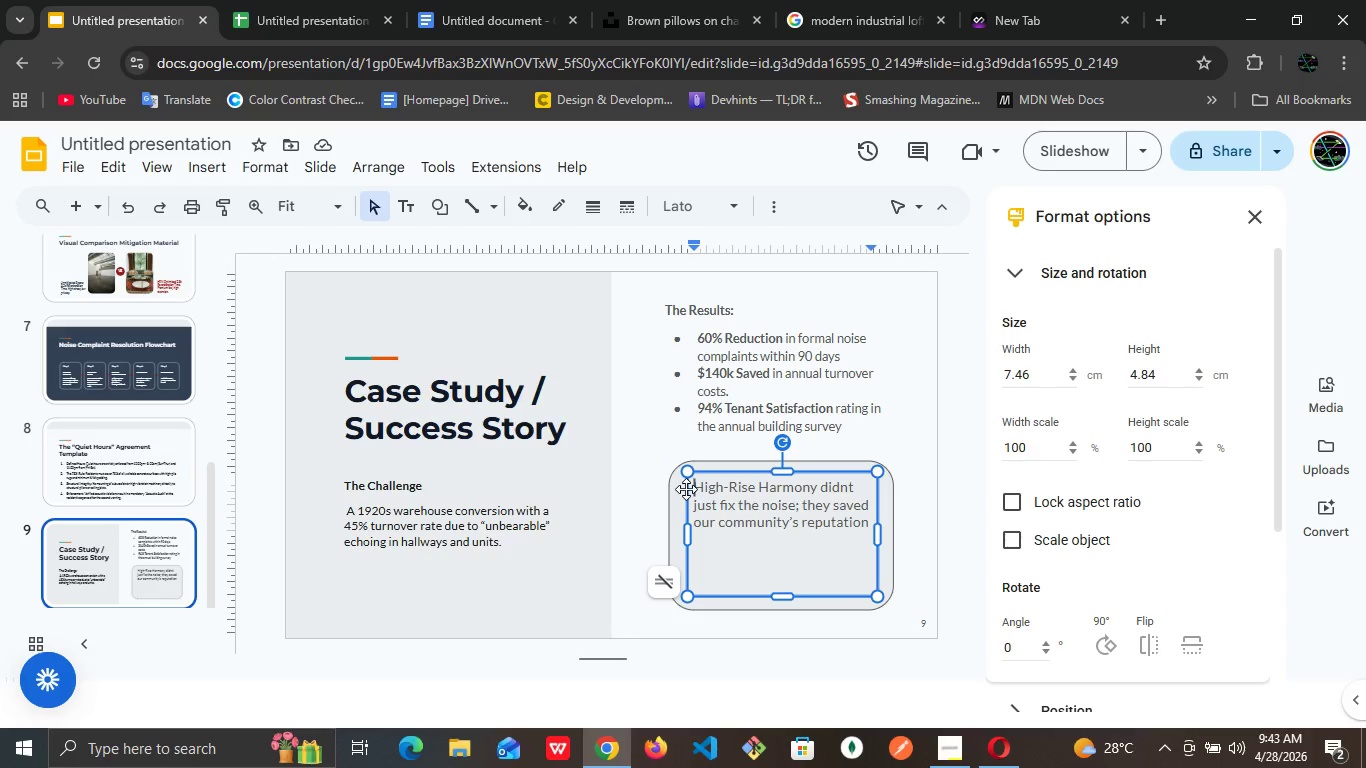 
key(ArrowLeft)
 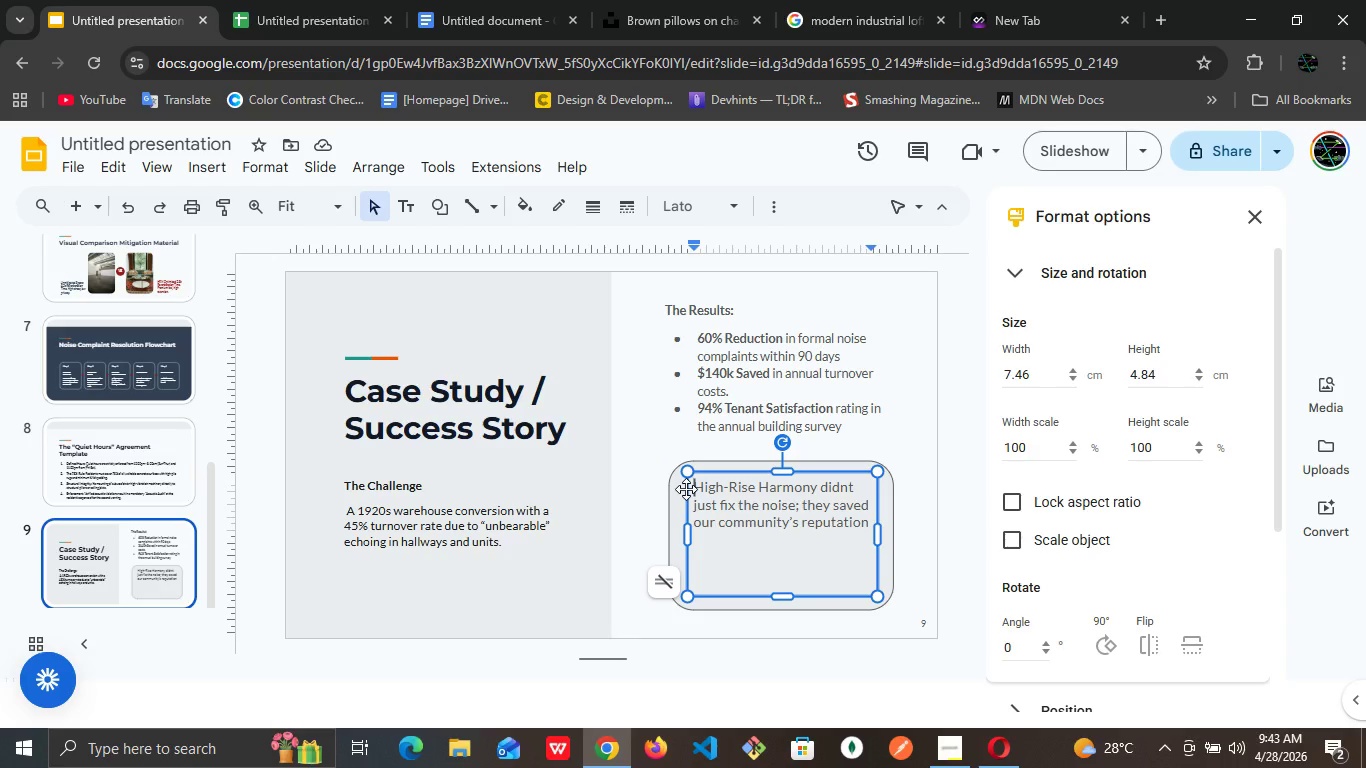 
key(Shift+Quote)
 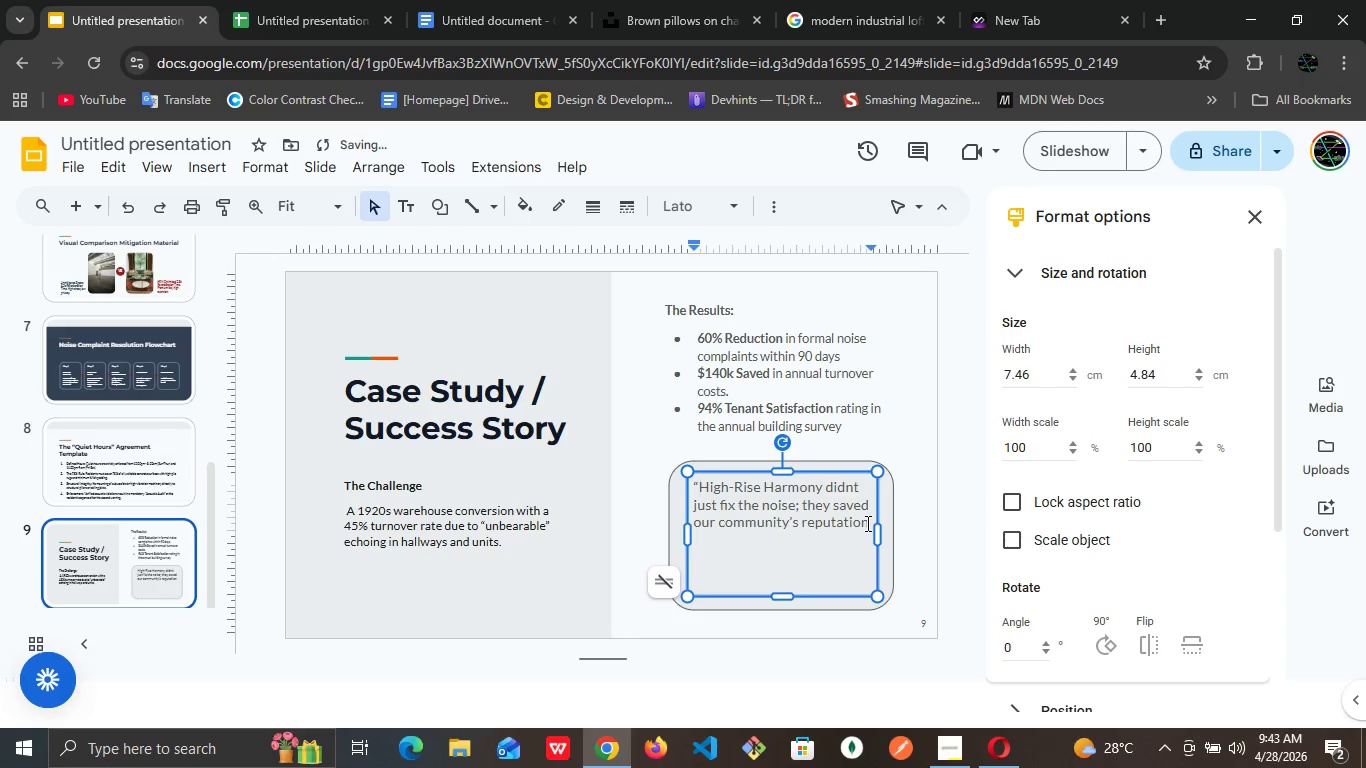 
left_click([867, 523])
 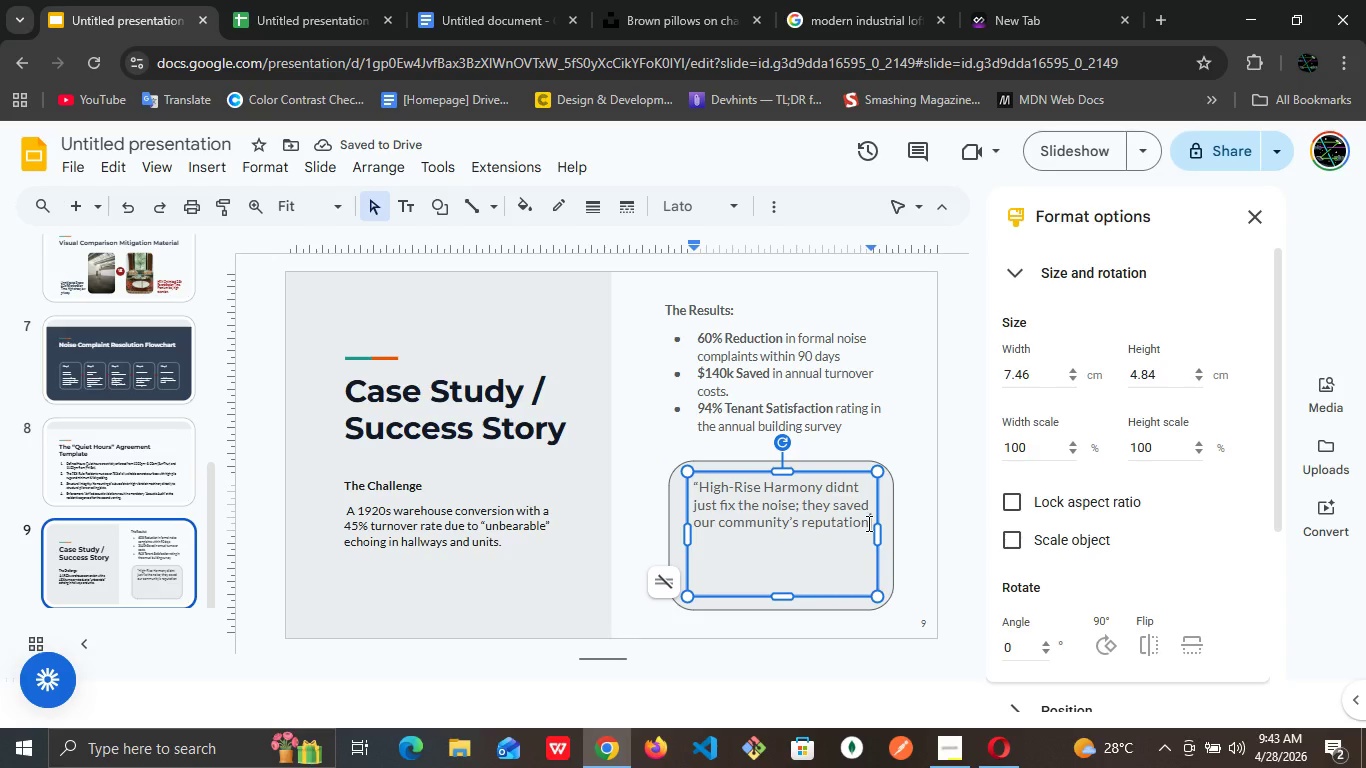 
key(Shift+Quote)
 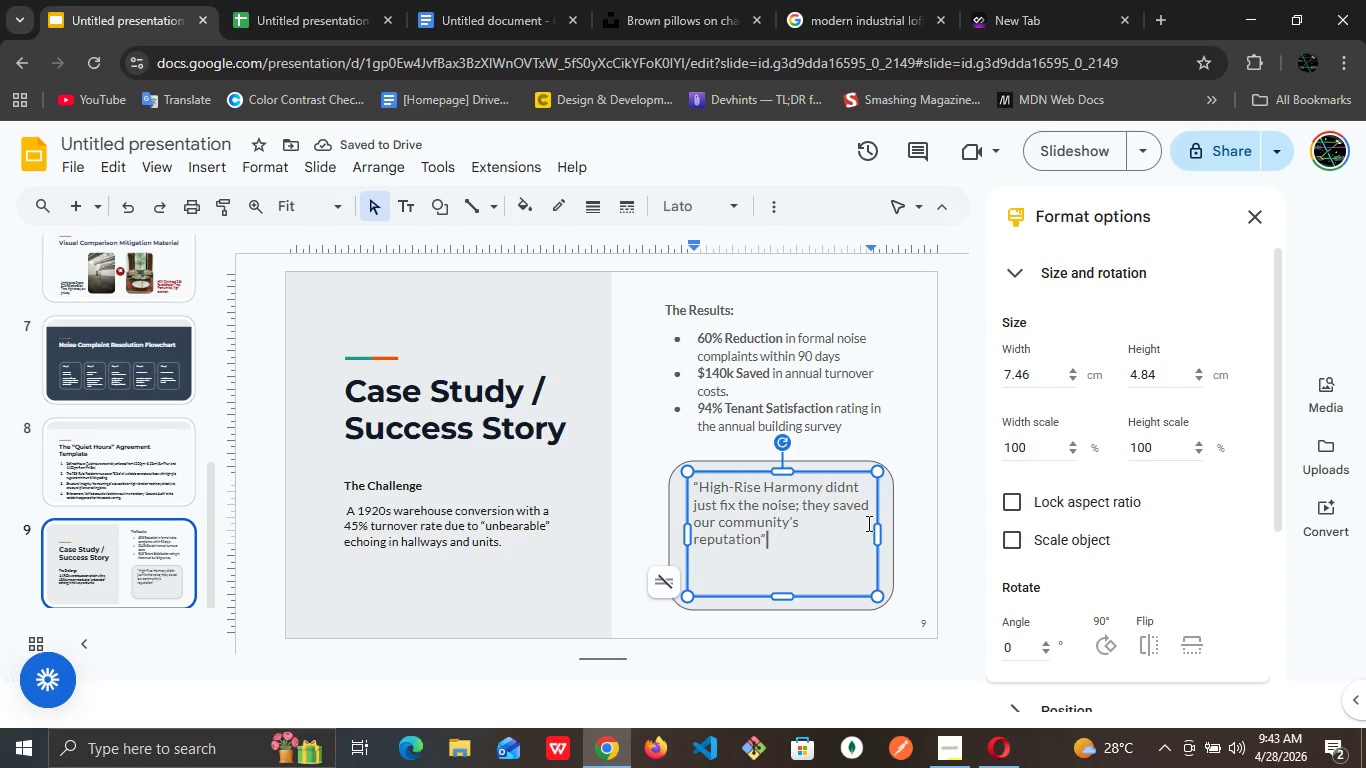 
wait(5.39)
 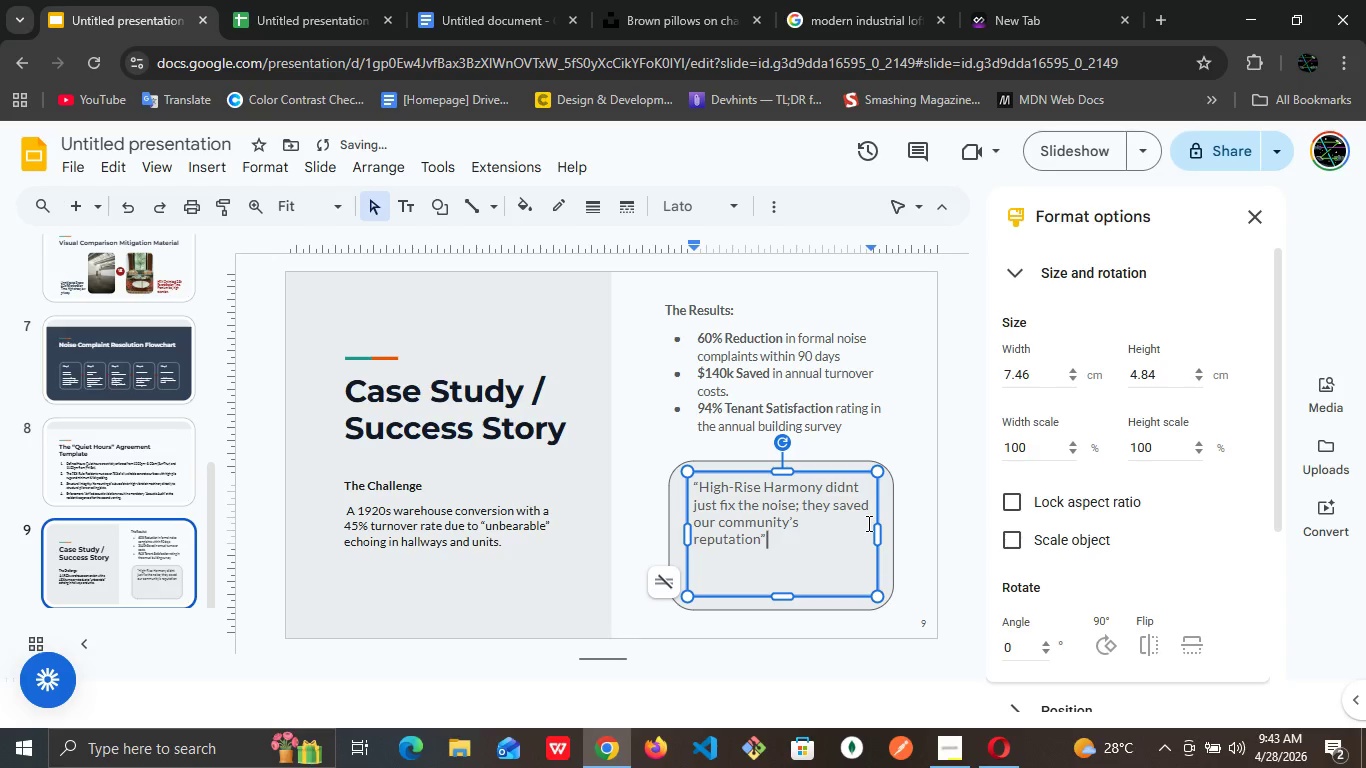 
key(Space)
 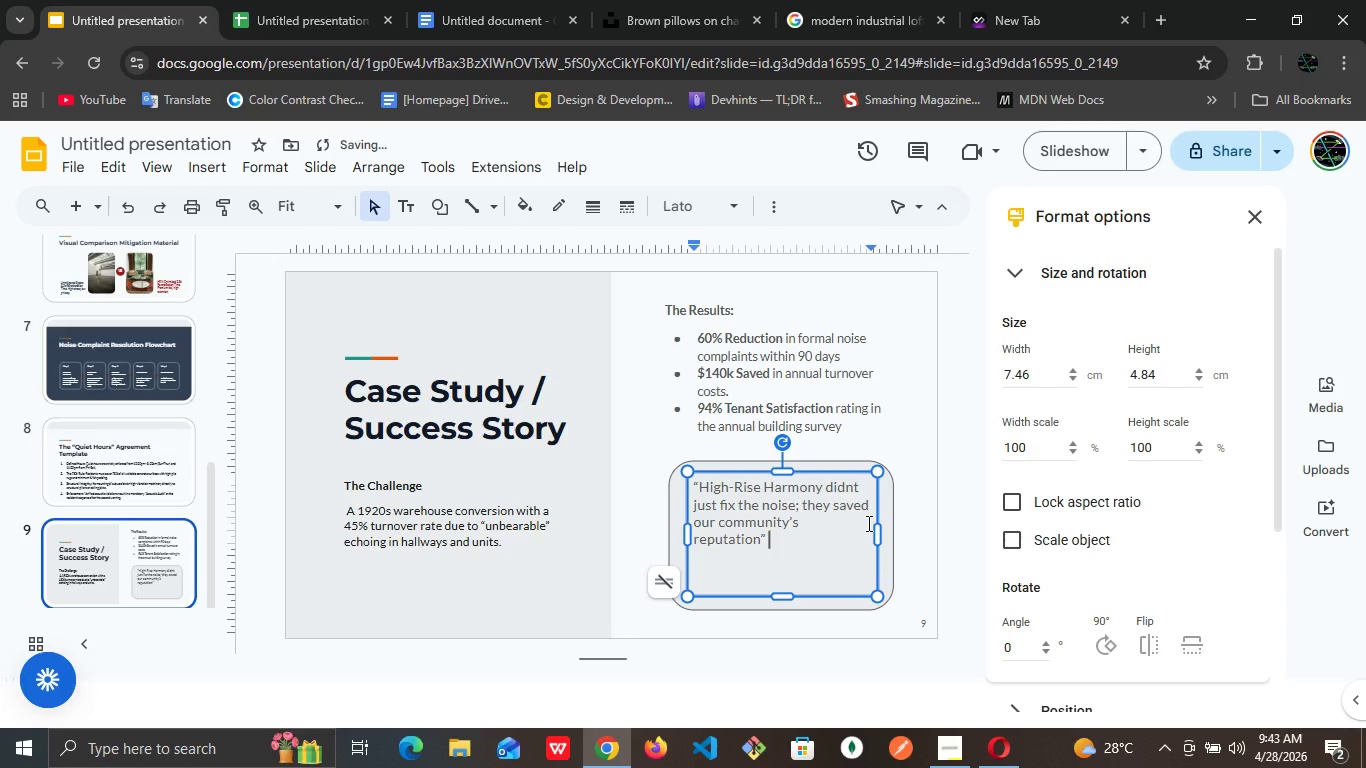 
key(Minus)
 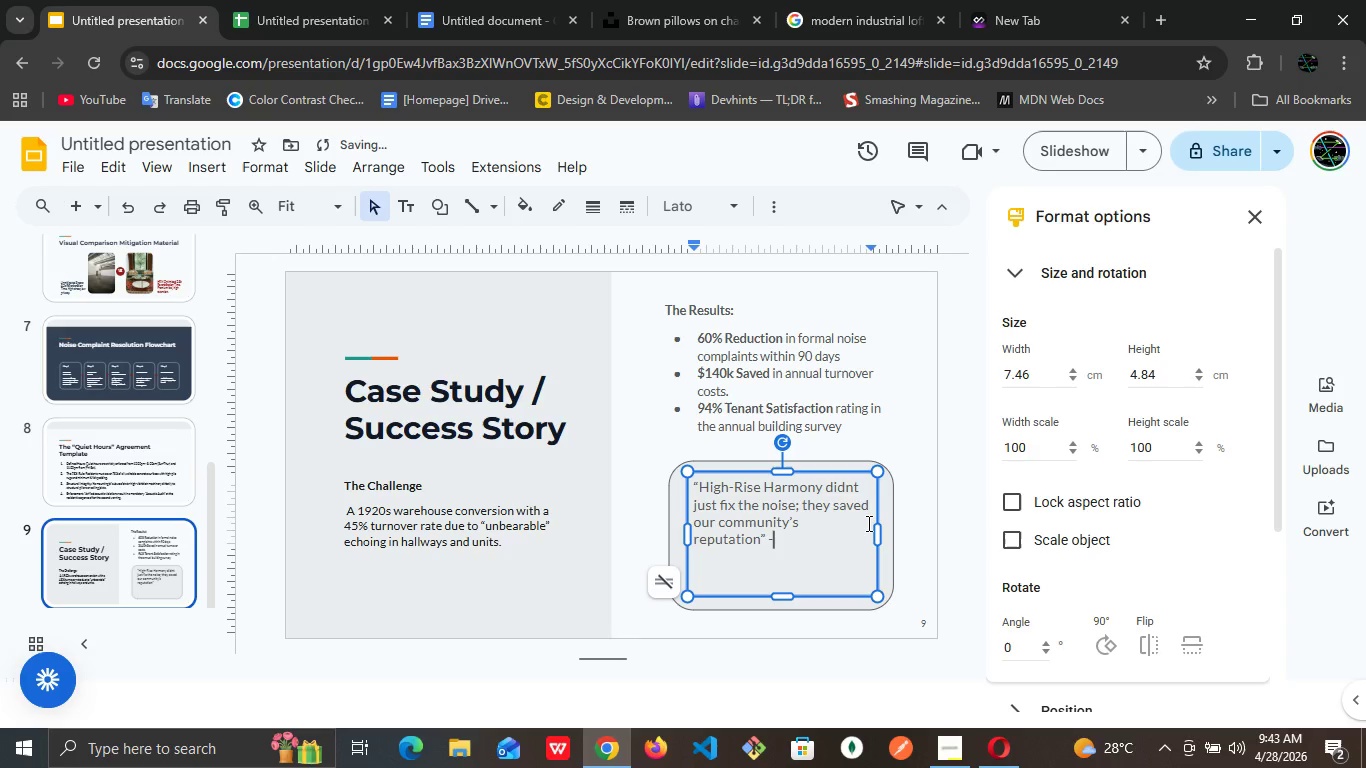 
key(Minus)
 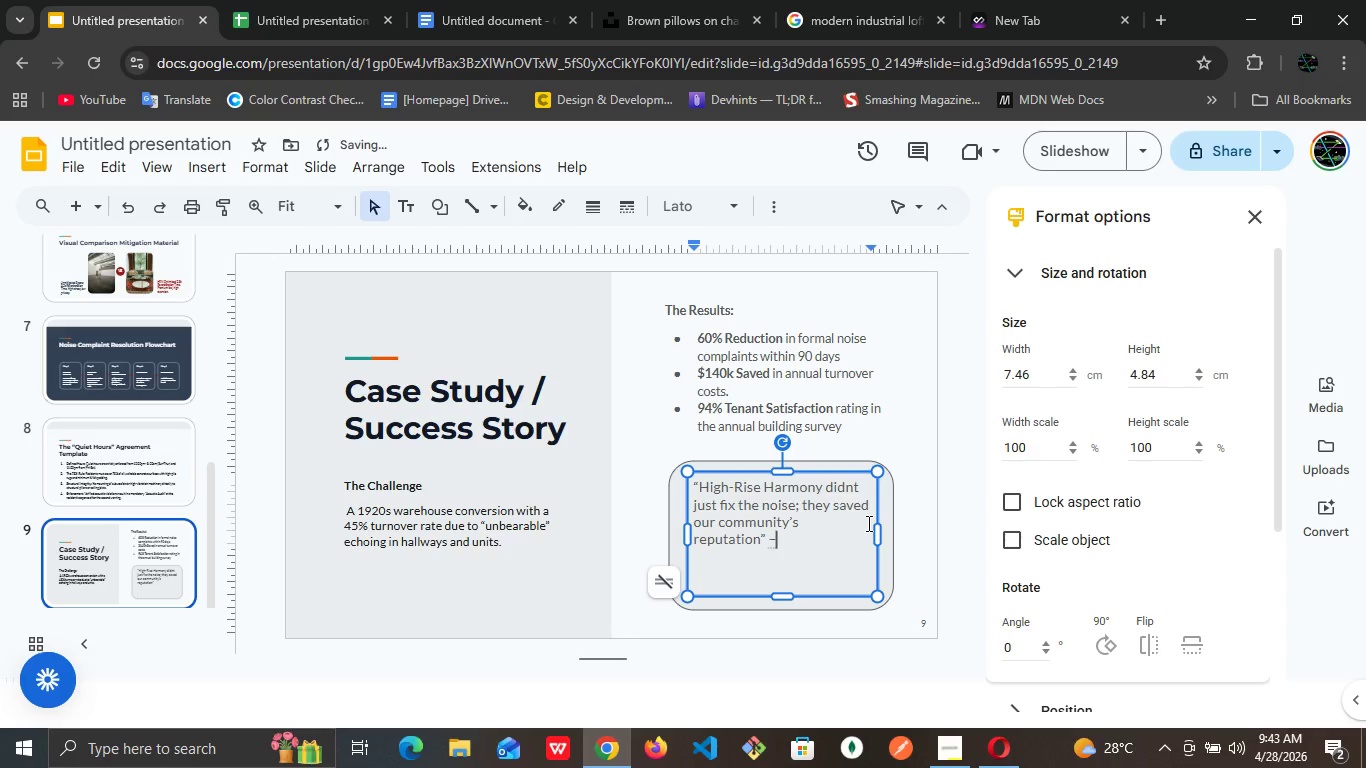 
key(Minus)
 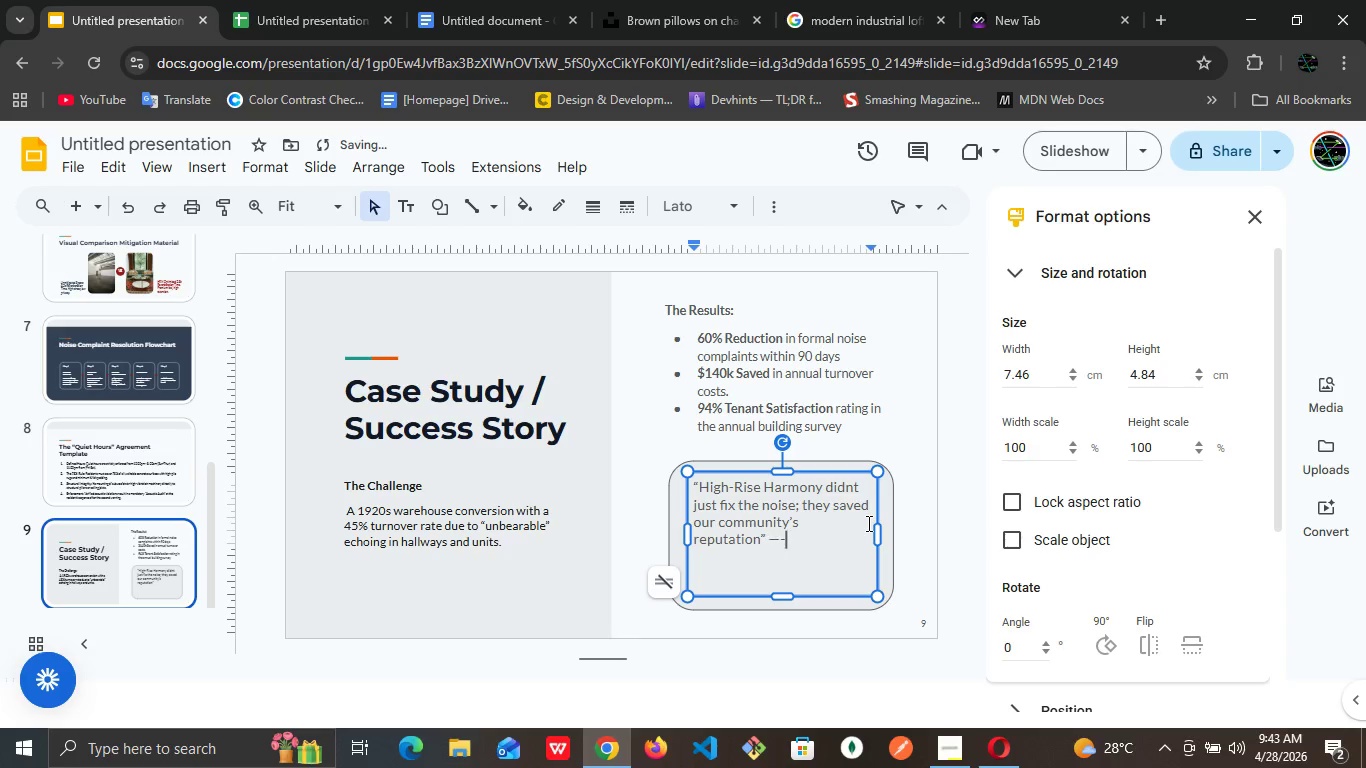 
key(Minus)
 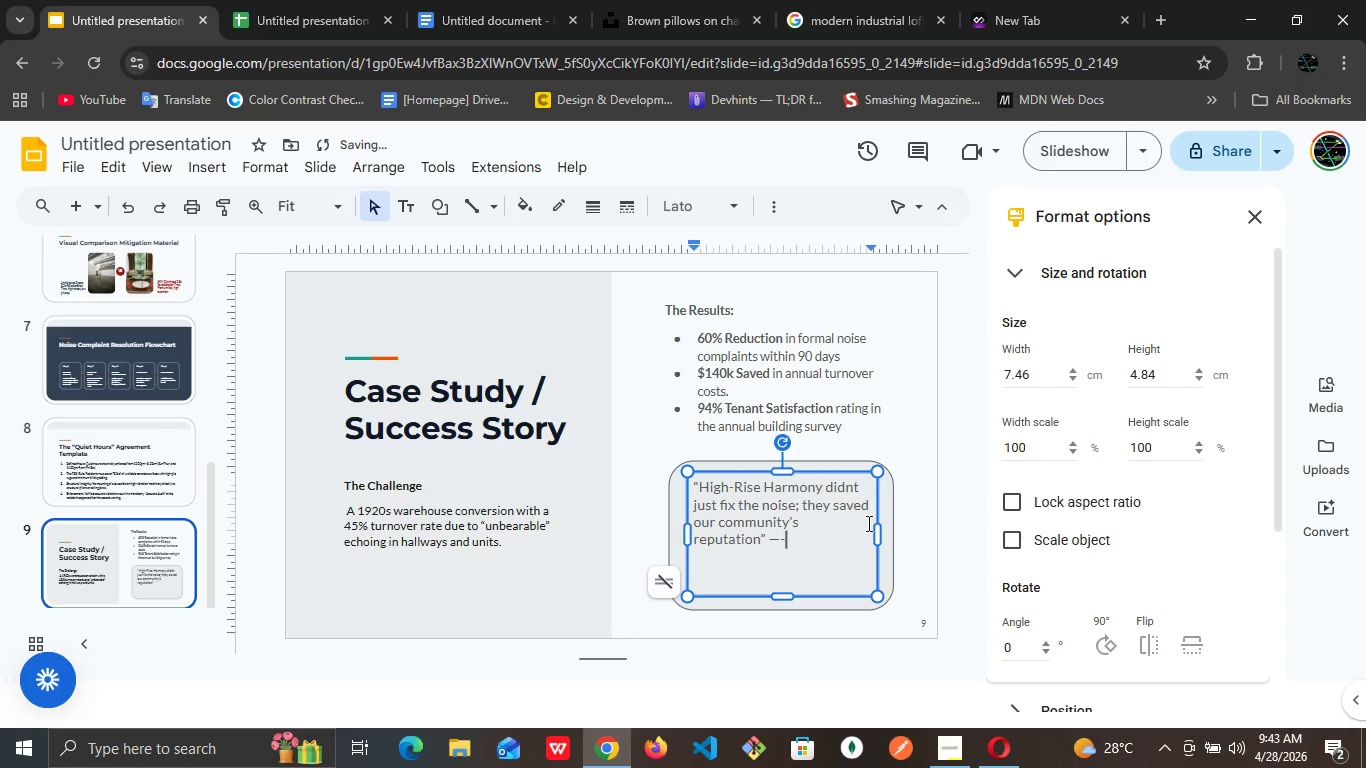 
key(Minus)
 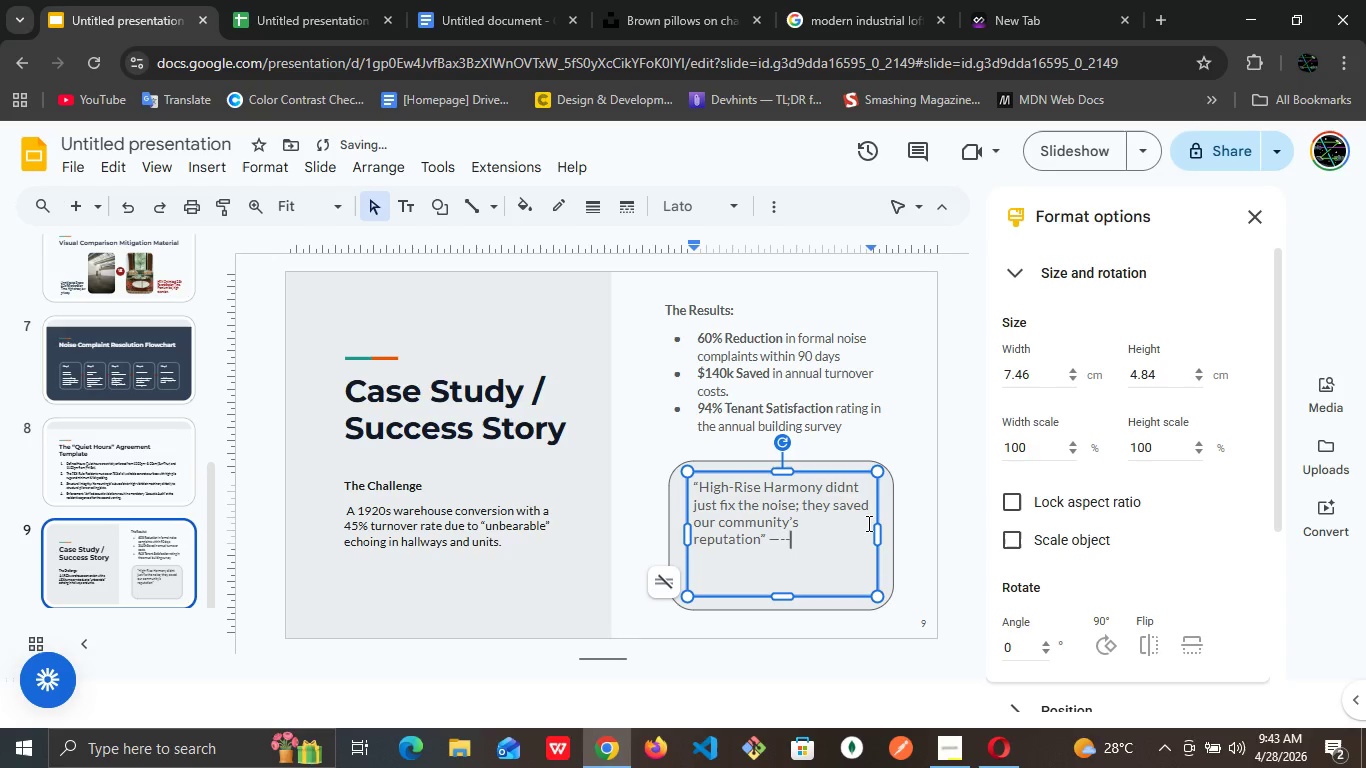 
key(Backspace)
 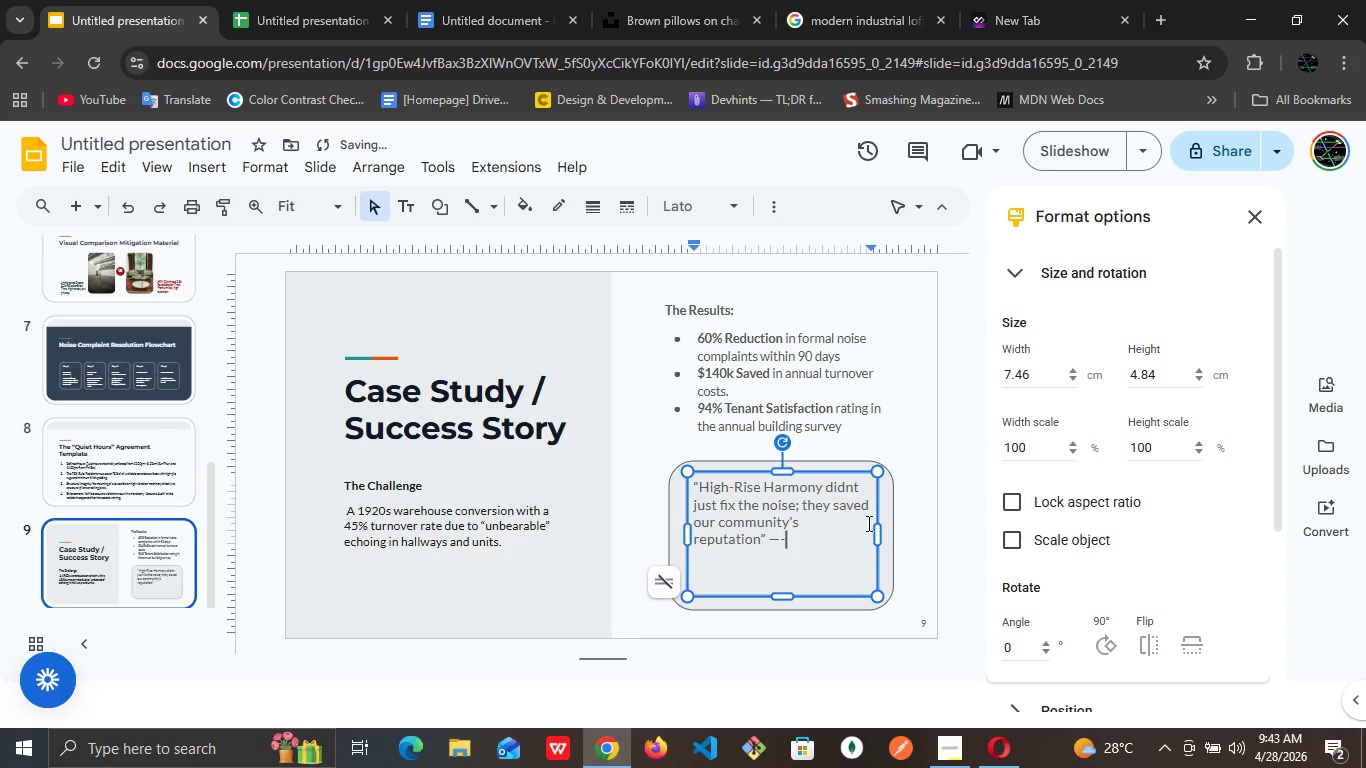 
key(Backspace)
 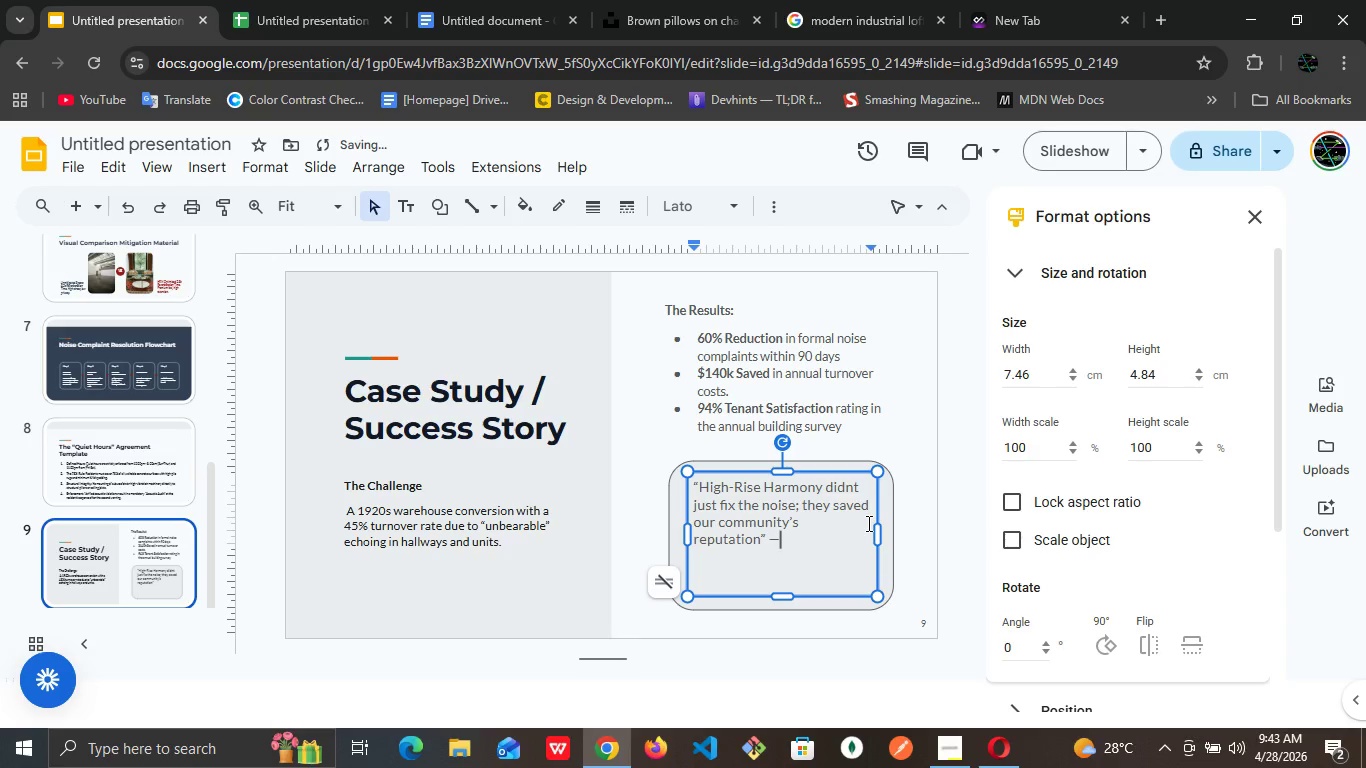 
key(Backspace)
 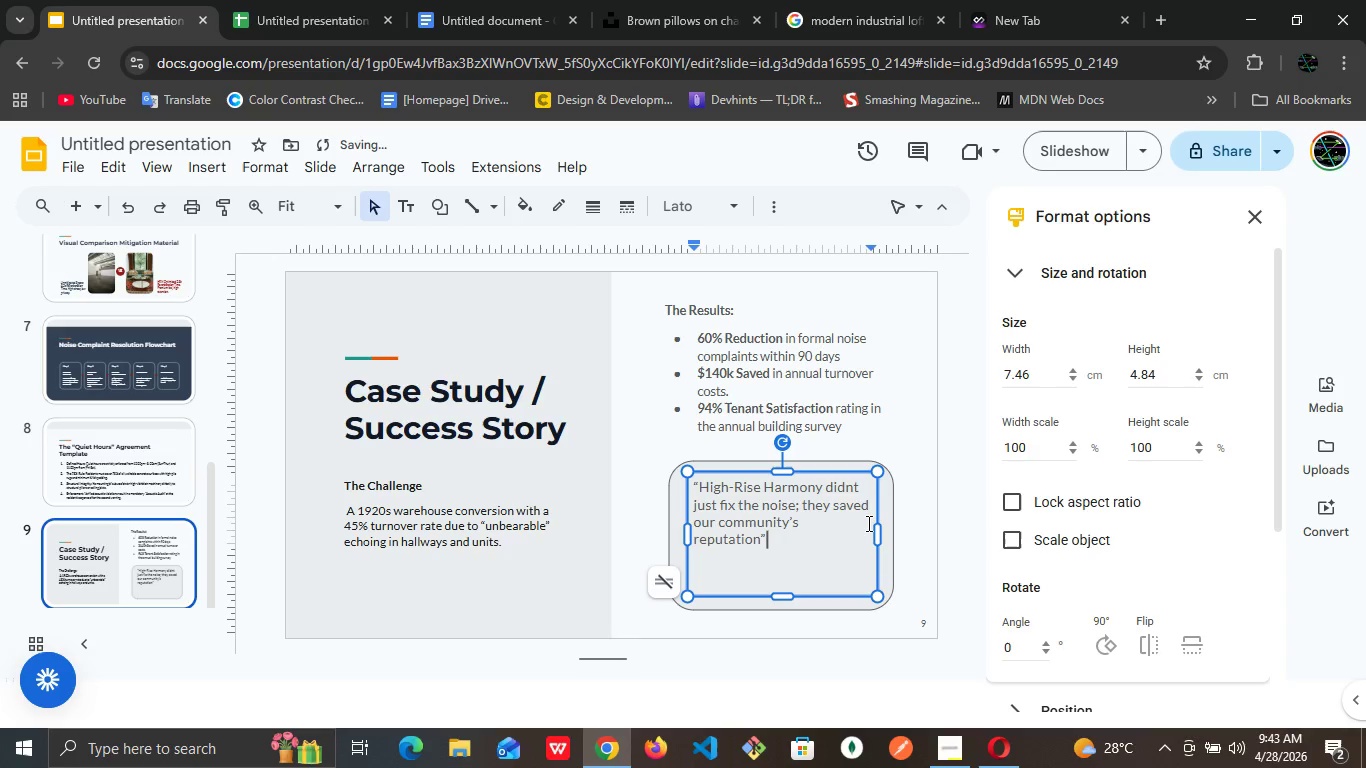 
key(Backspace)
 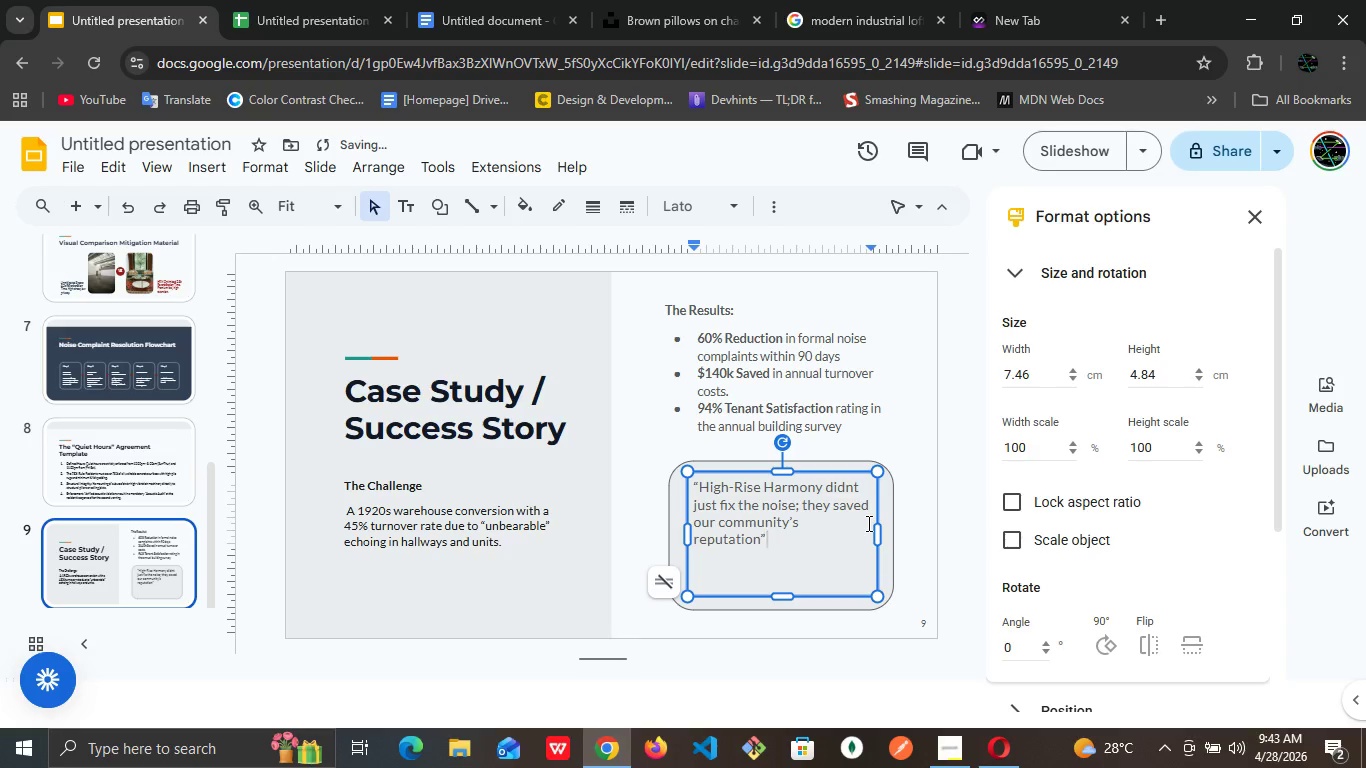 
key(Minus)
 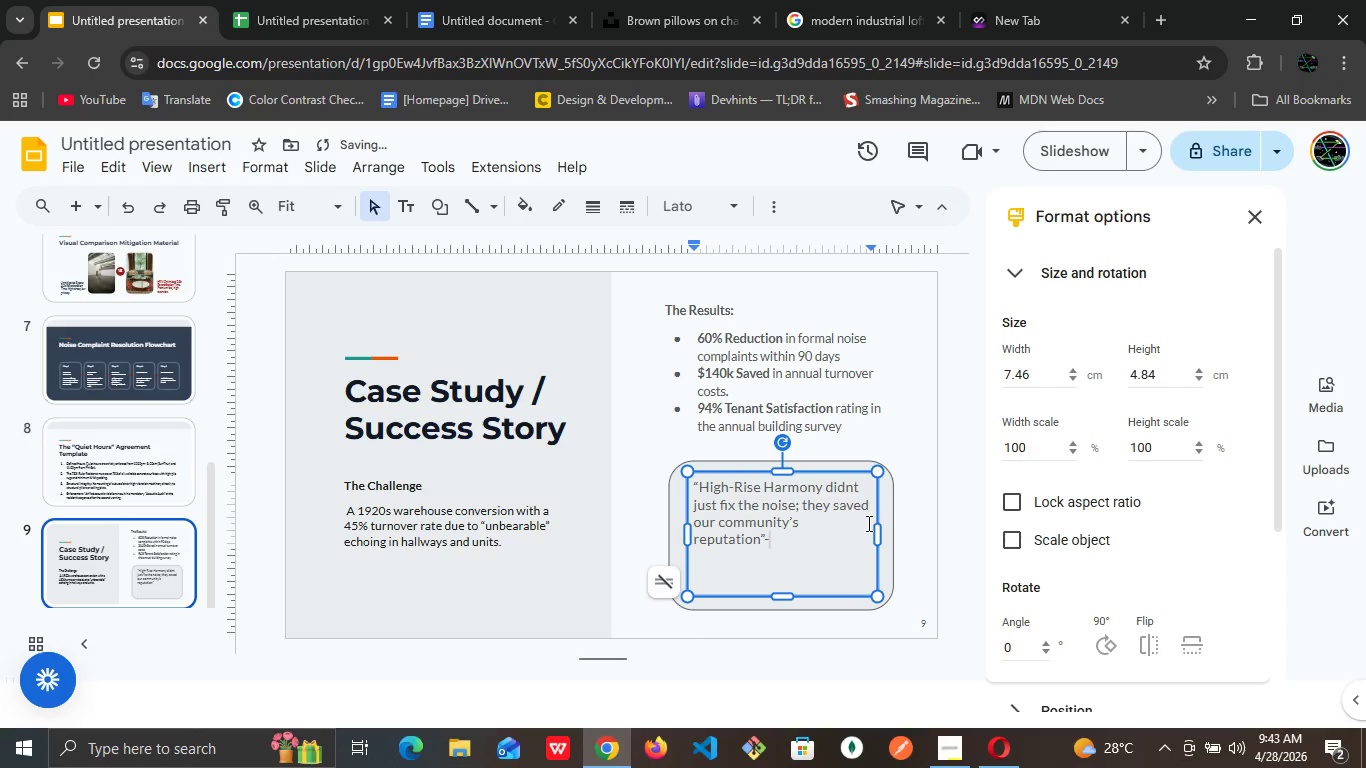 
key(Minus)
 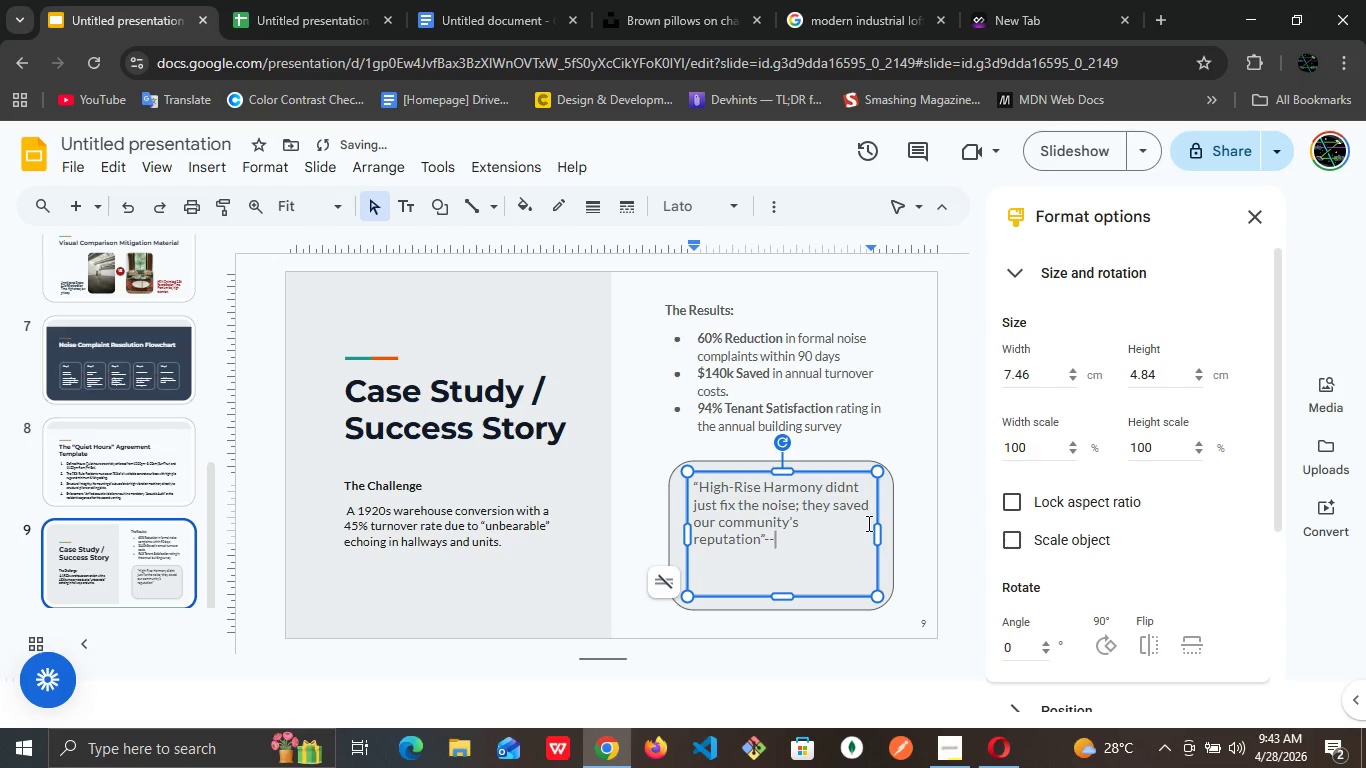 
key(Minus)
 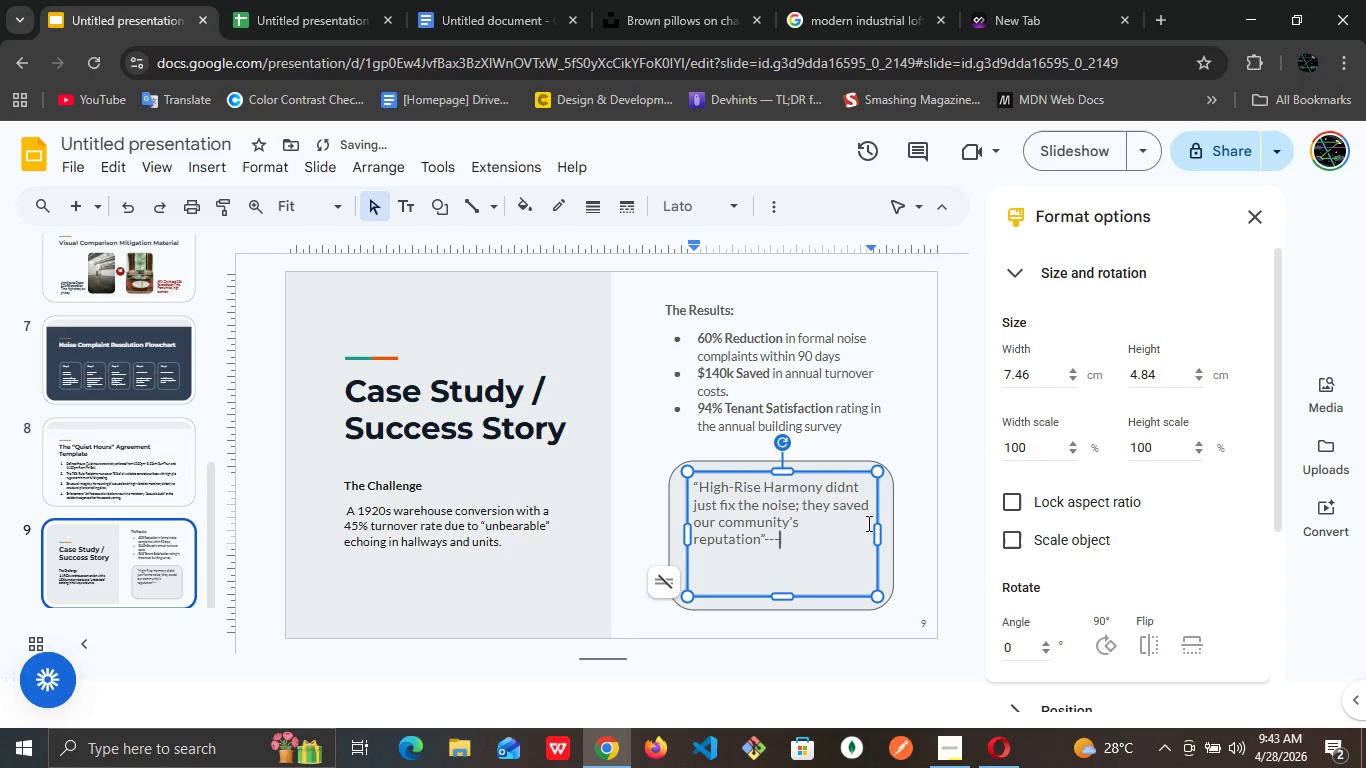 
key(Backspace)
 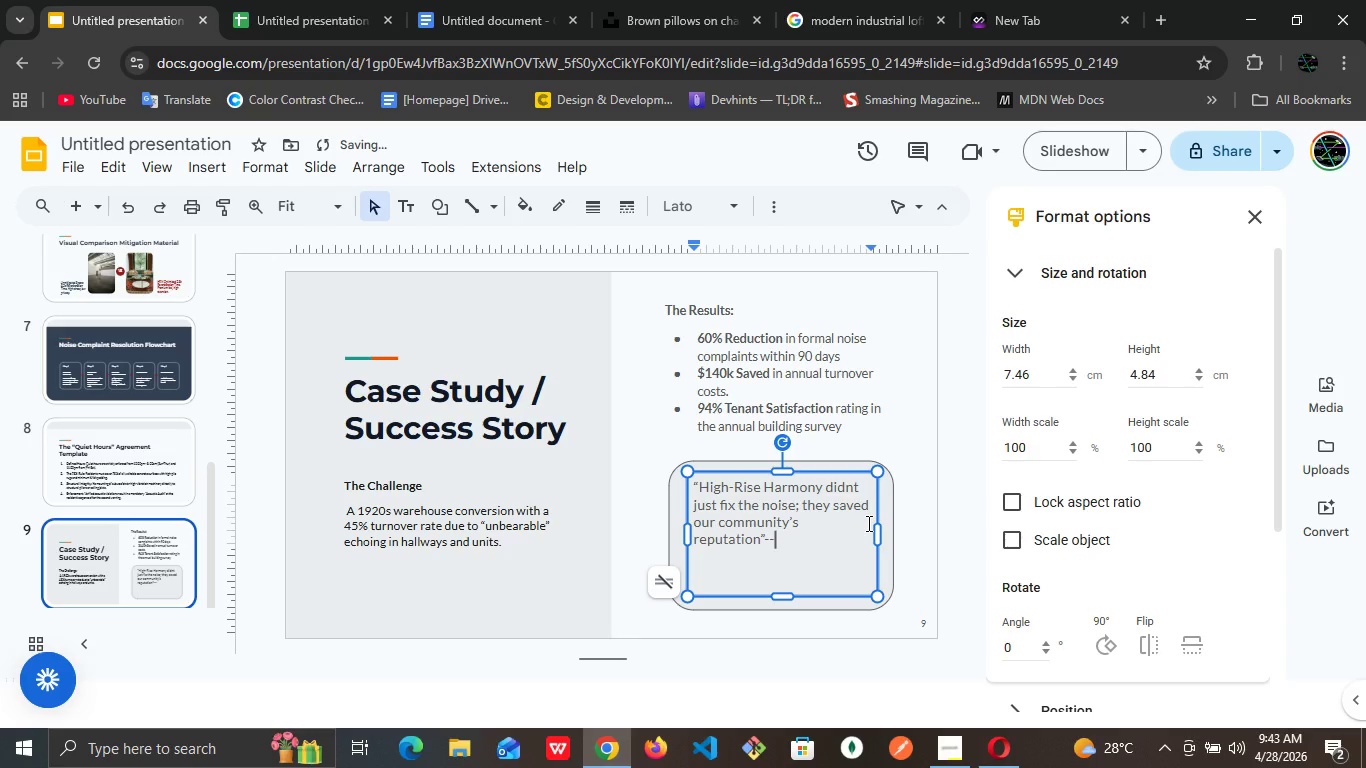 
key(Backspace)
 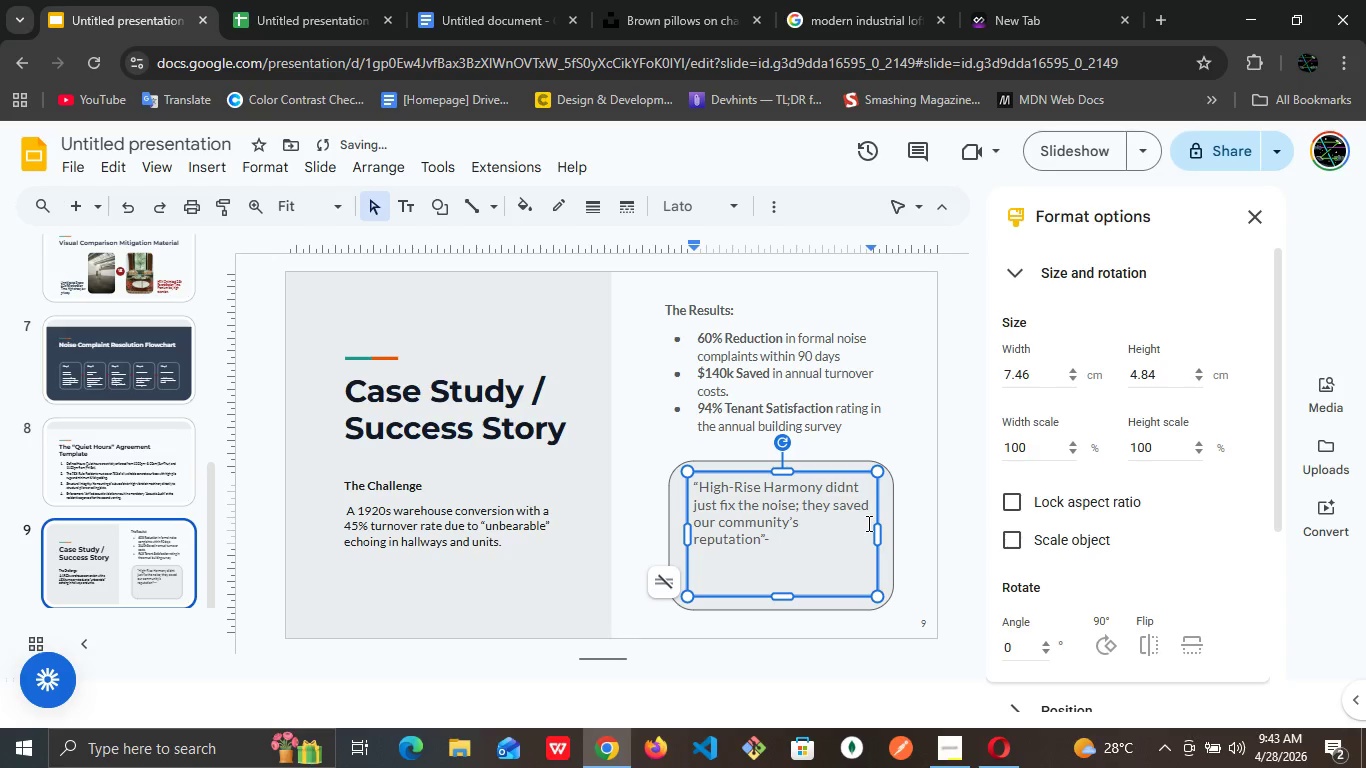 
key(Backspace)
 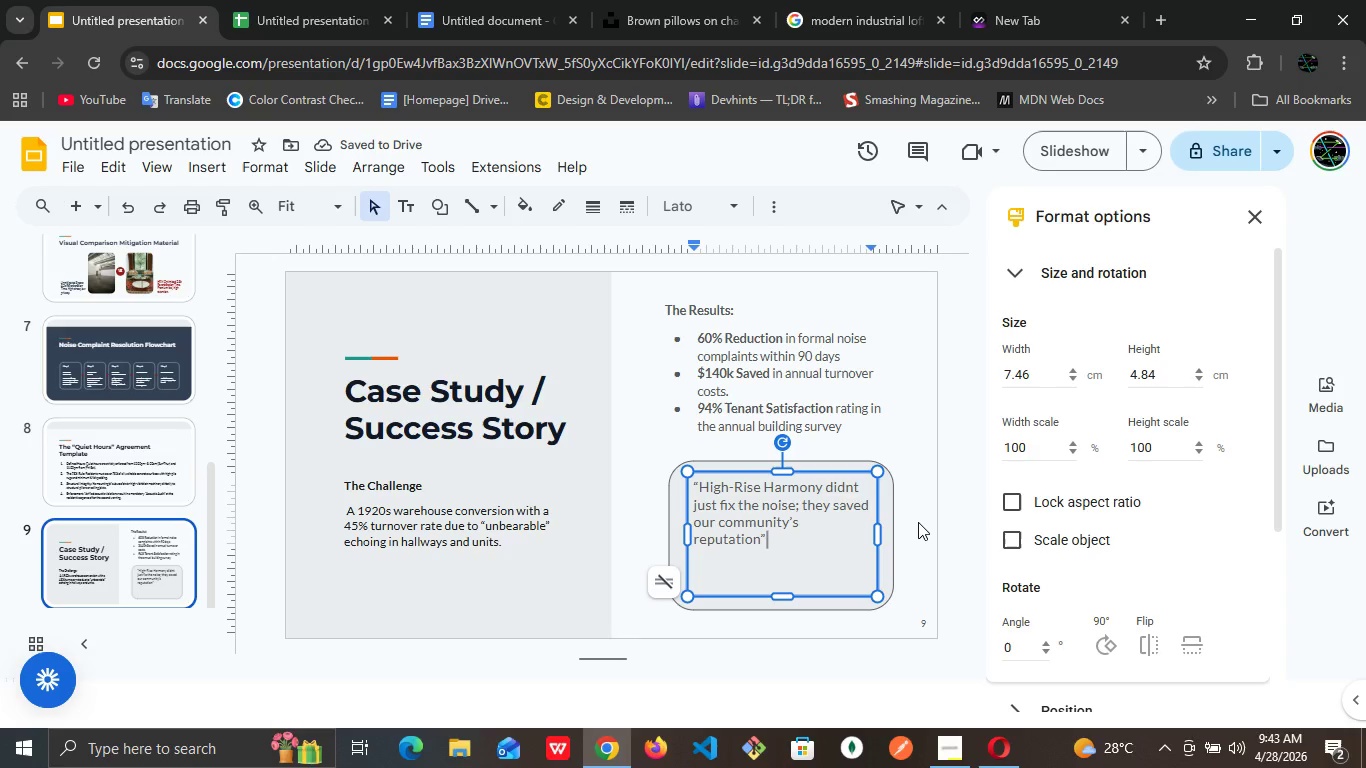 
key(Space)
 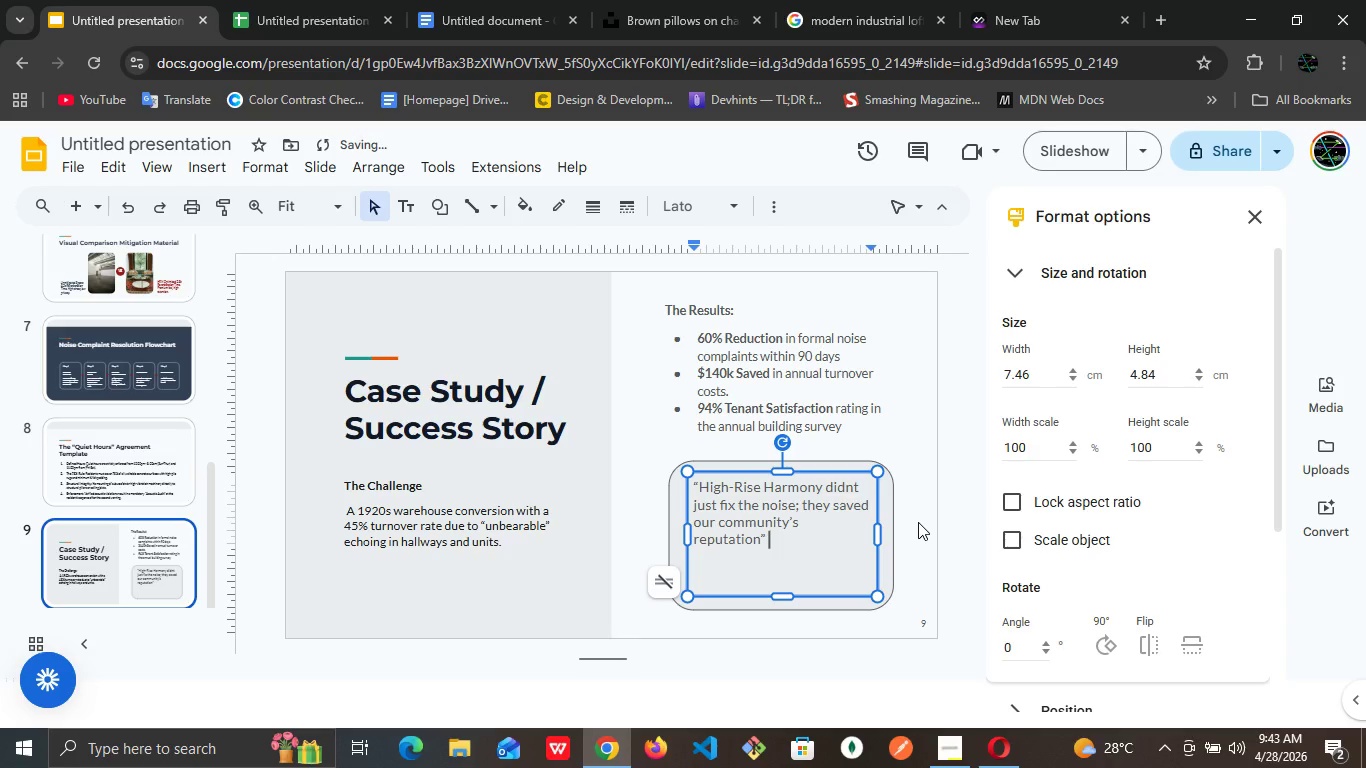 
hold_key(key=Minus, duration=0.31)
 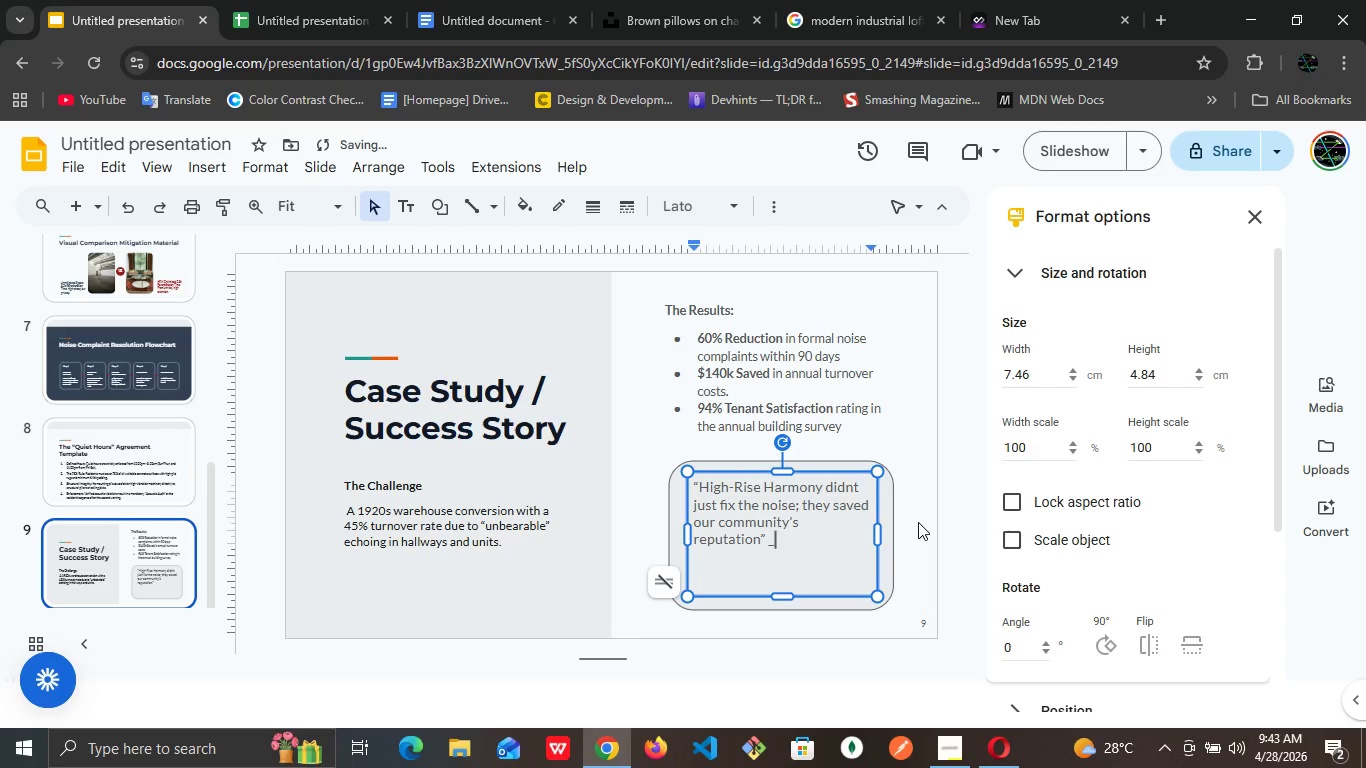 
key(Shift+Minus)
 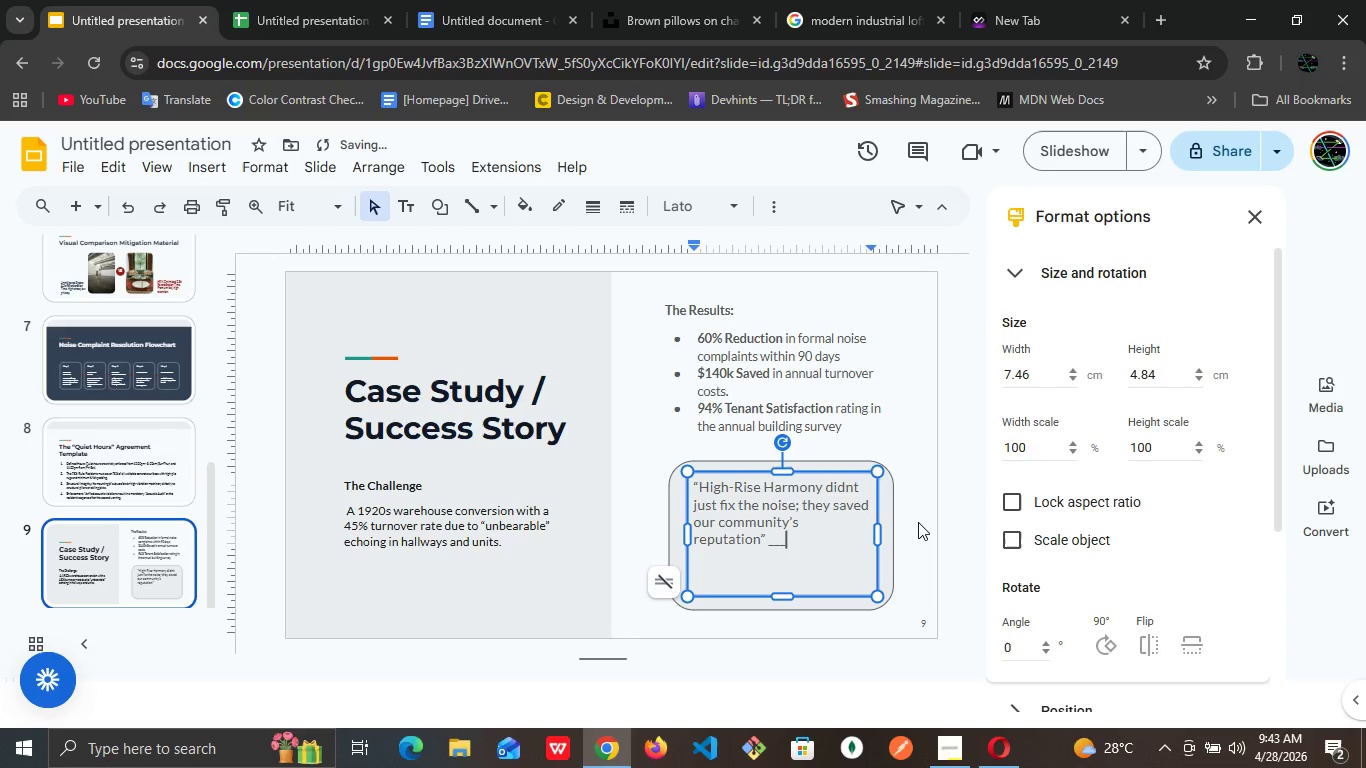 
key(Shift+Minus)
 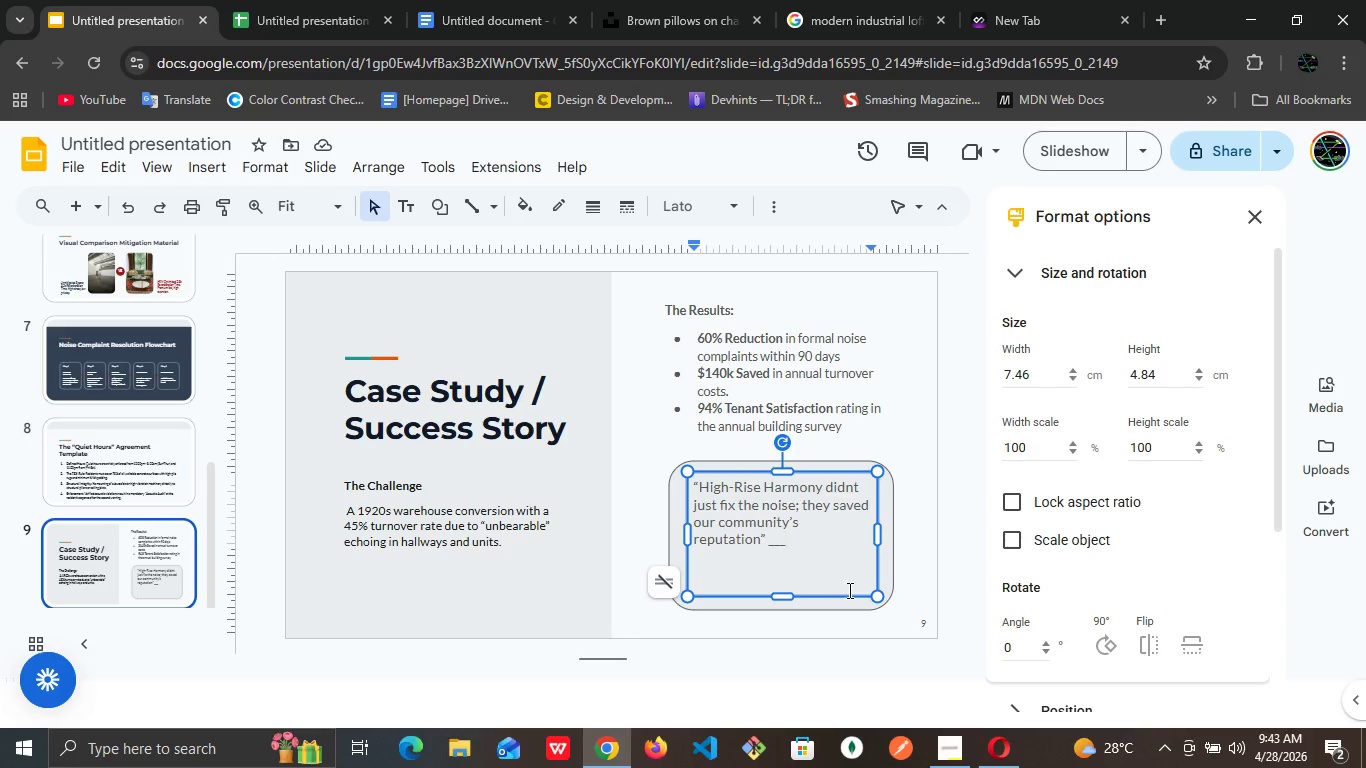 
wait(15.41)
 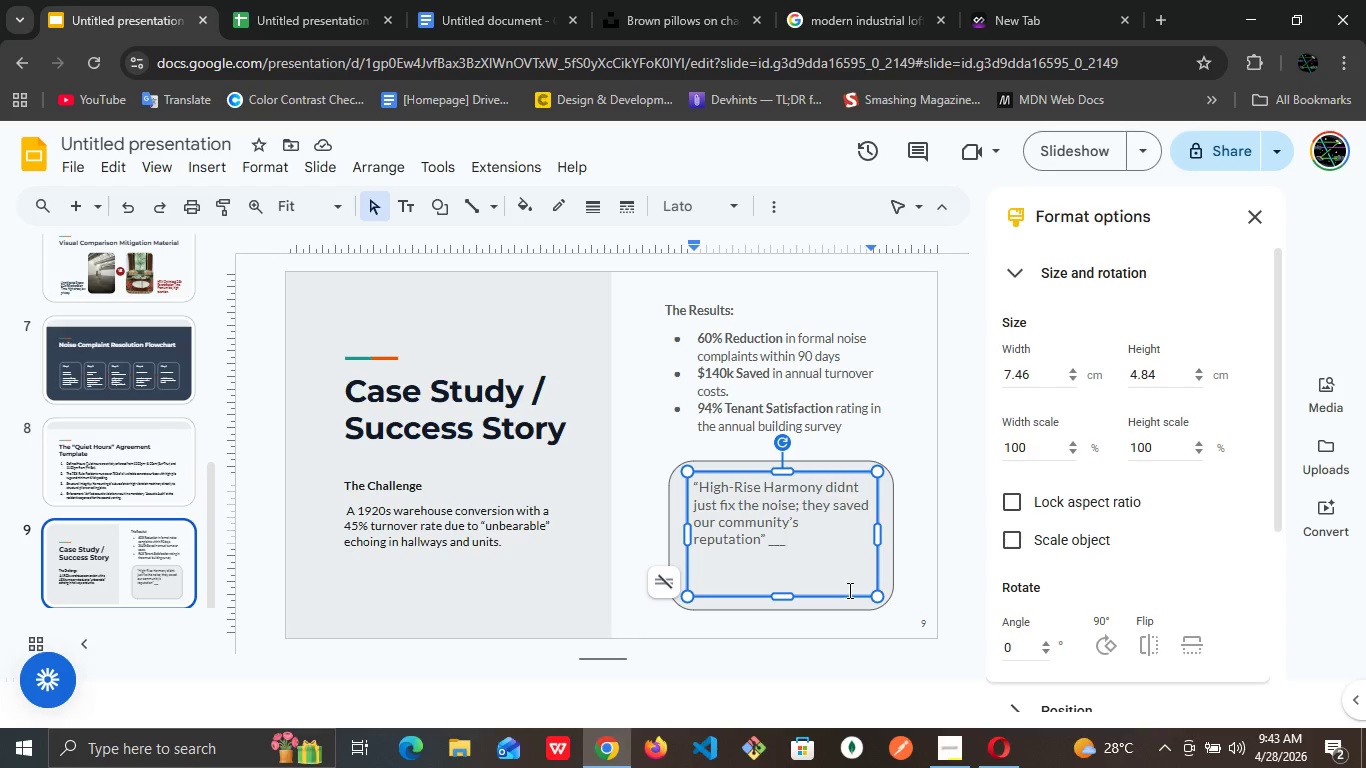 
left_click([340, 210])
 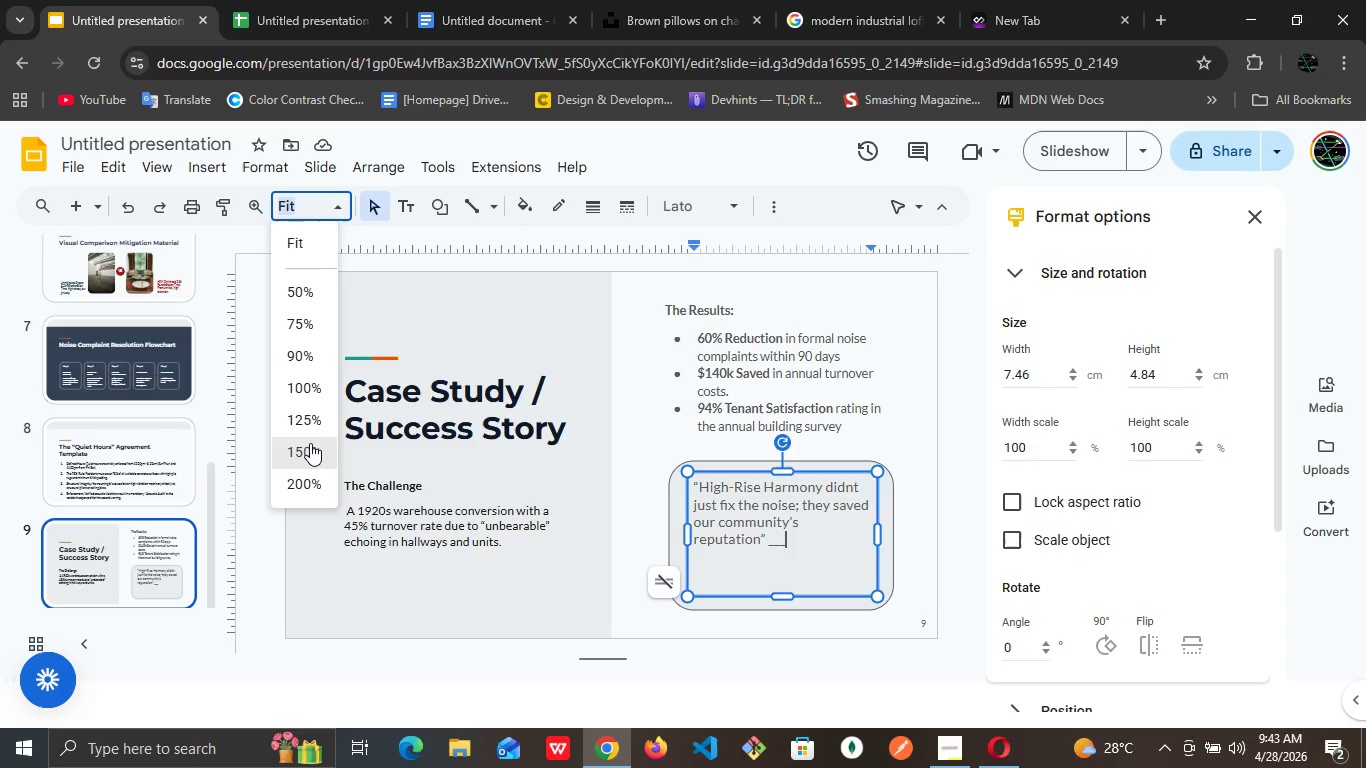 
left_click([310, 443])
 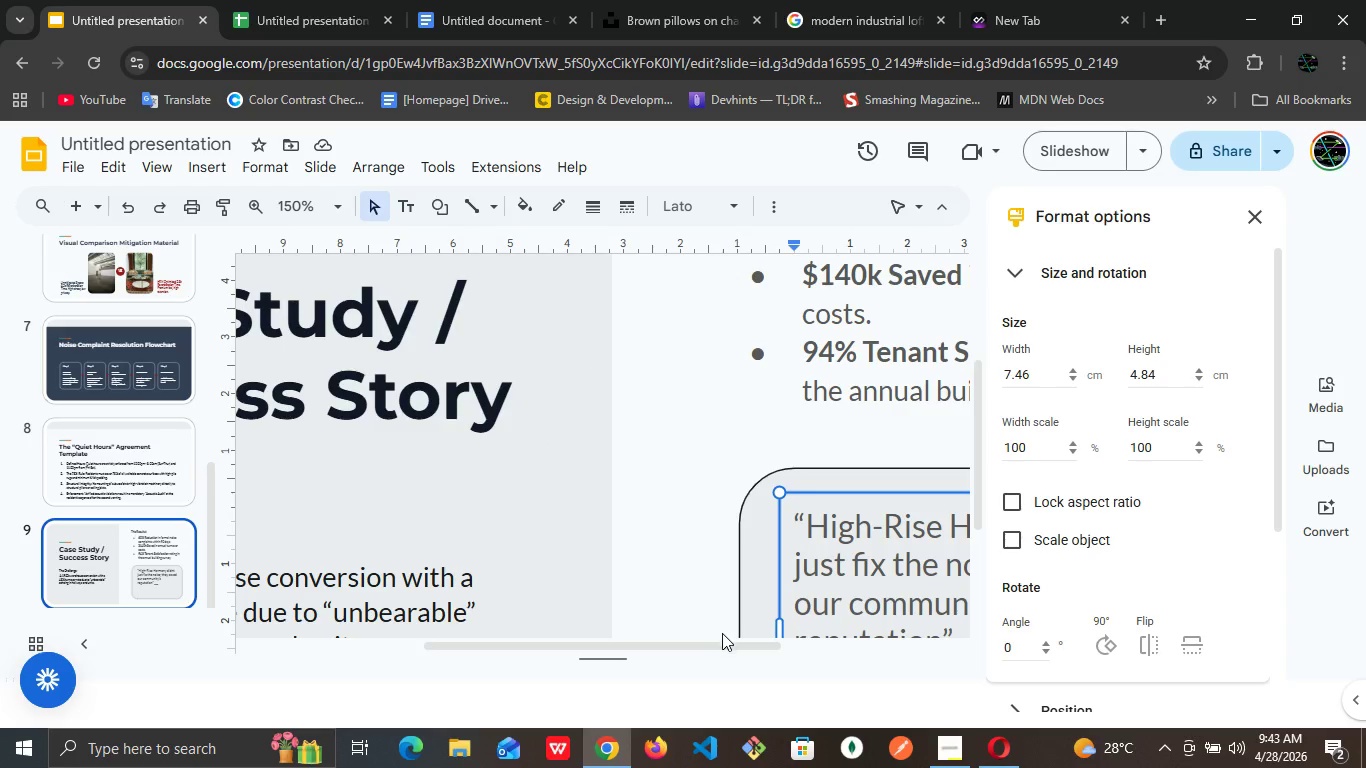 
left_click_drag(start_coordinate=[718, 642], to_coordinate=[849, 647])
 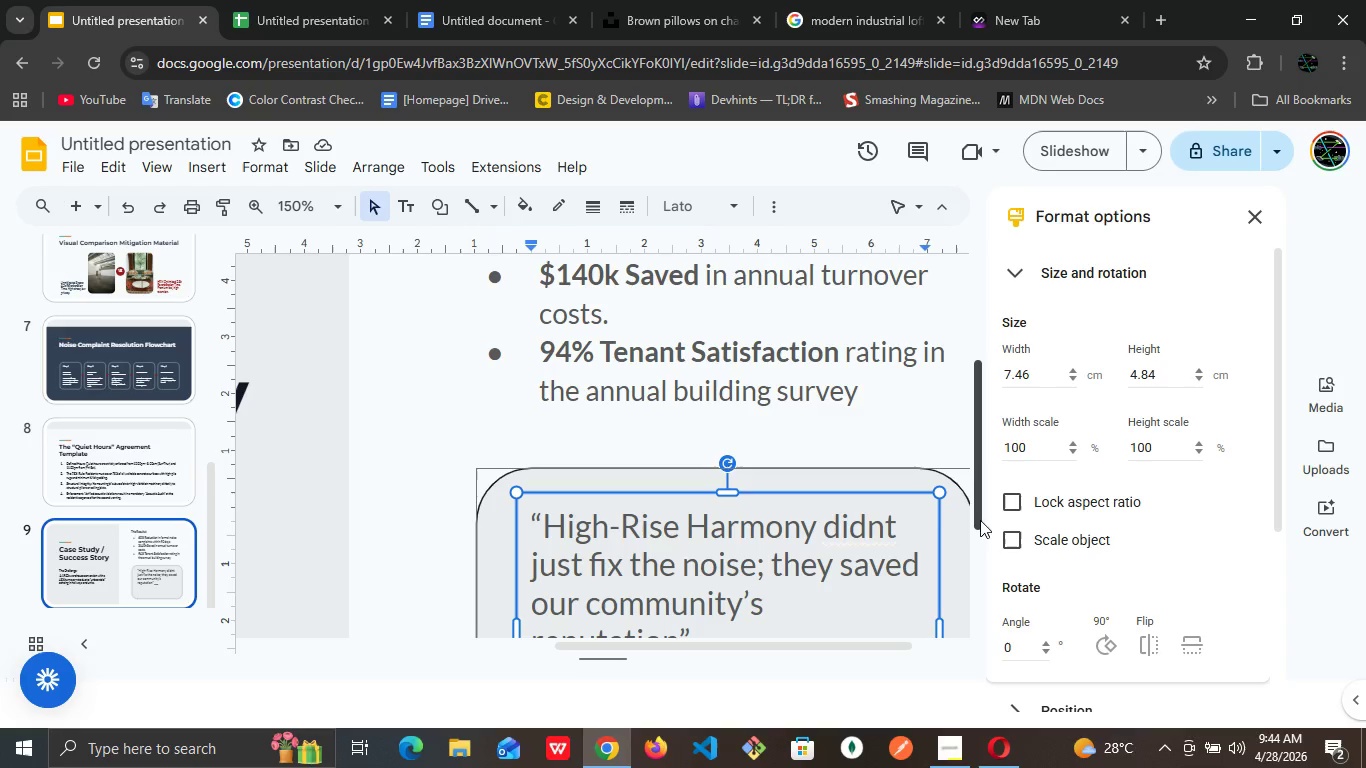 
left_click_drag(start_coordinate=[978, 507], to_coordinate=[960, 576])
 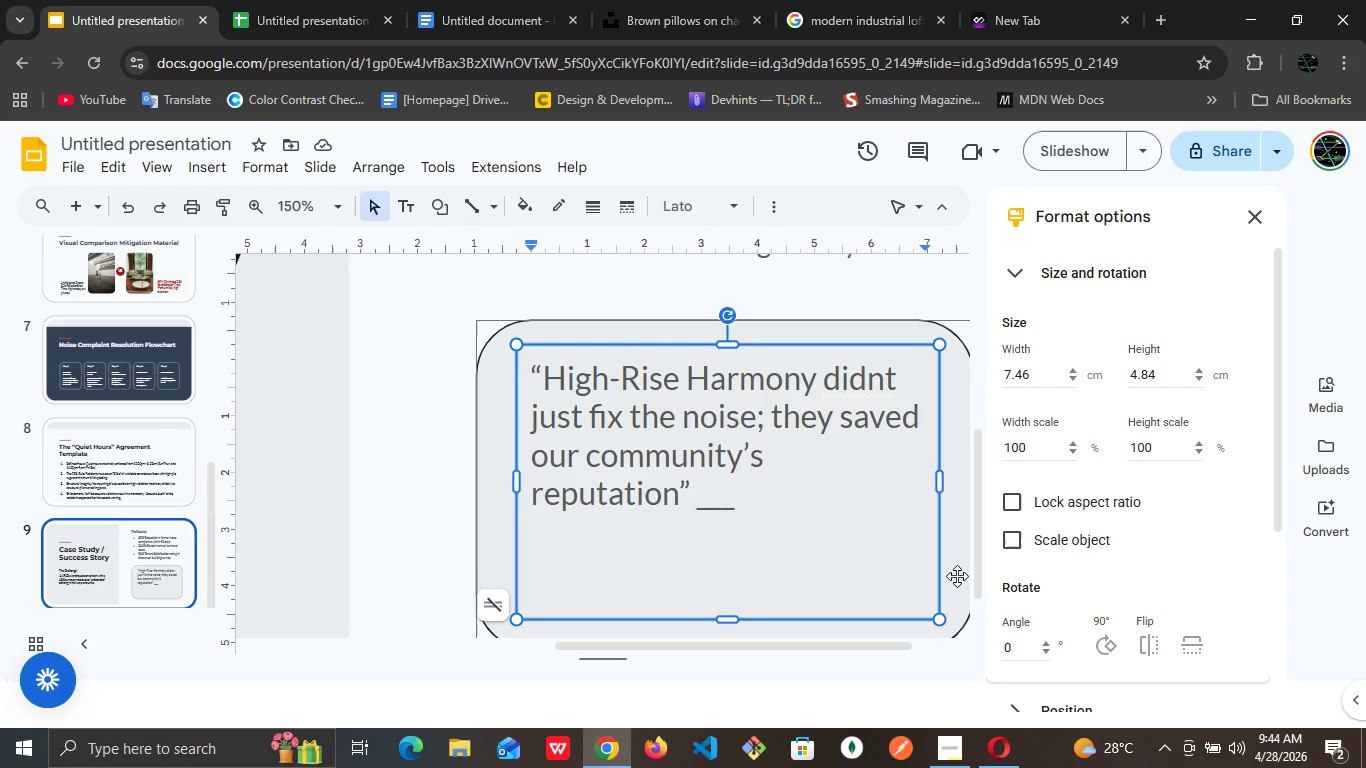 
key(Backspace)
 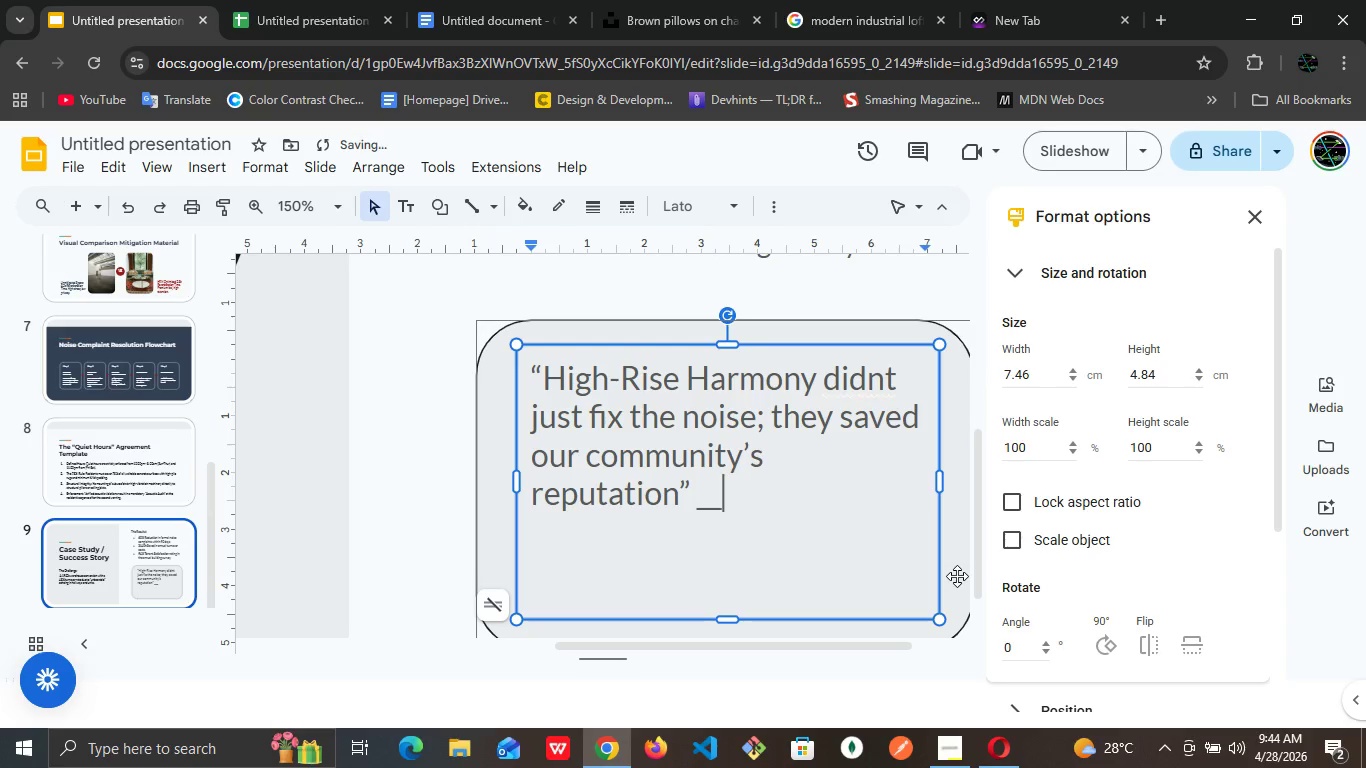 
key(Backspace)
 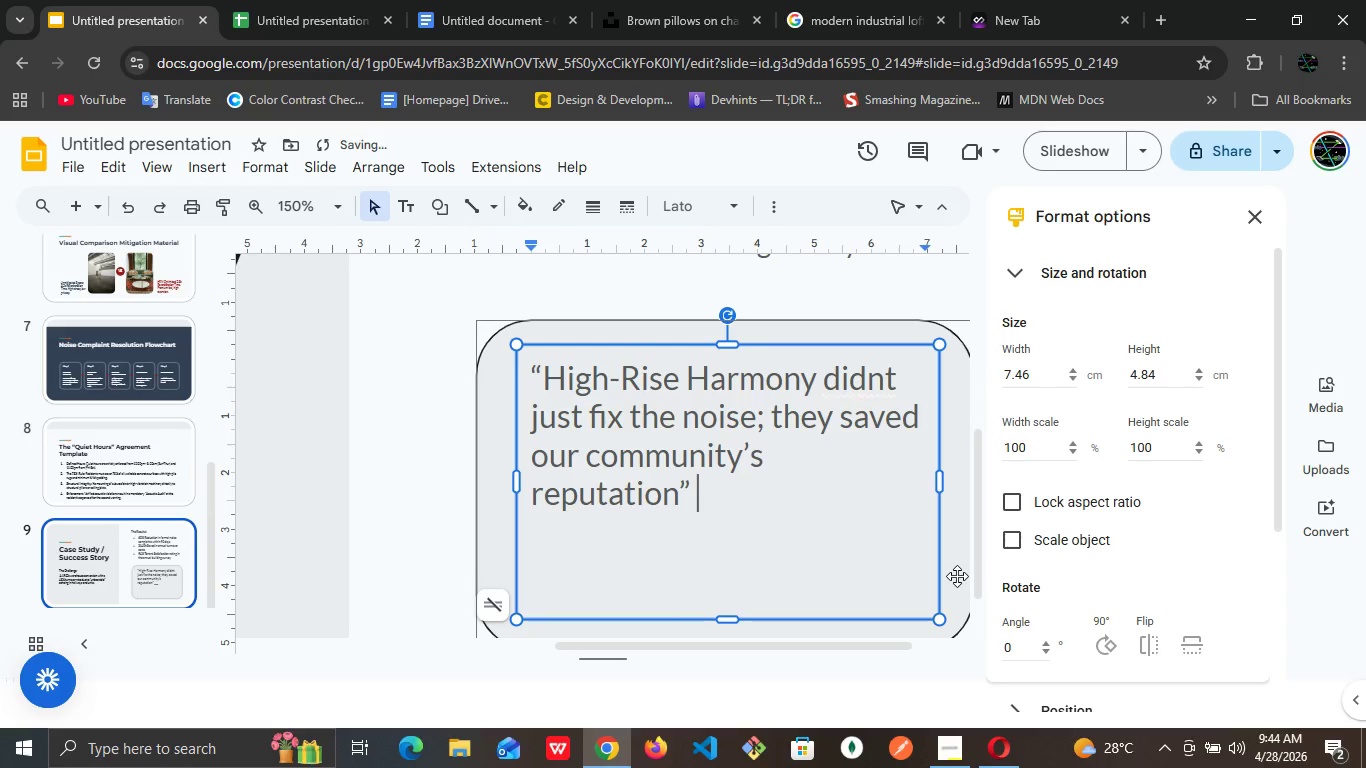 
key(Backspace)
 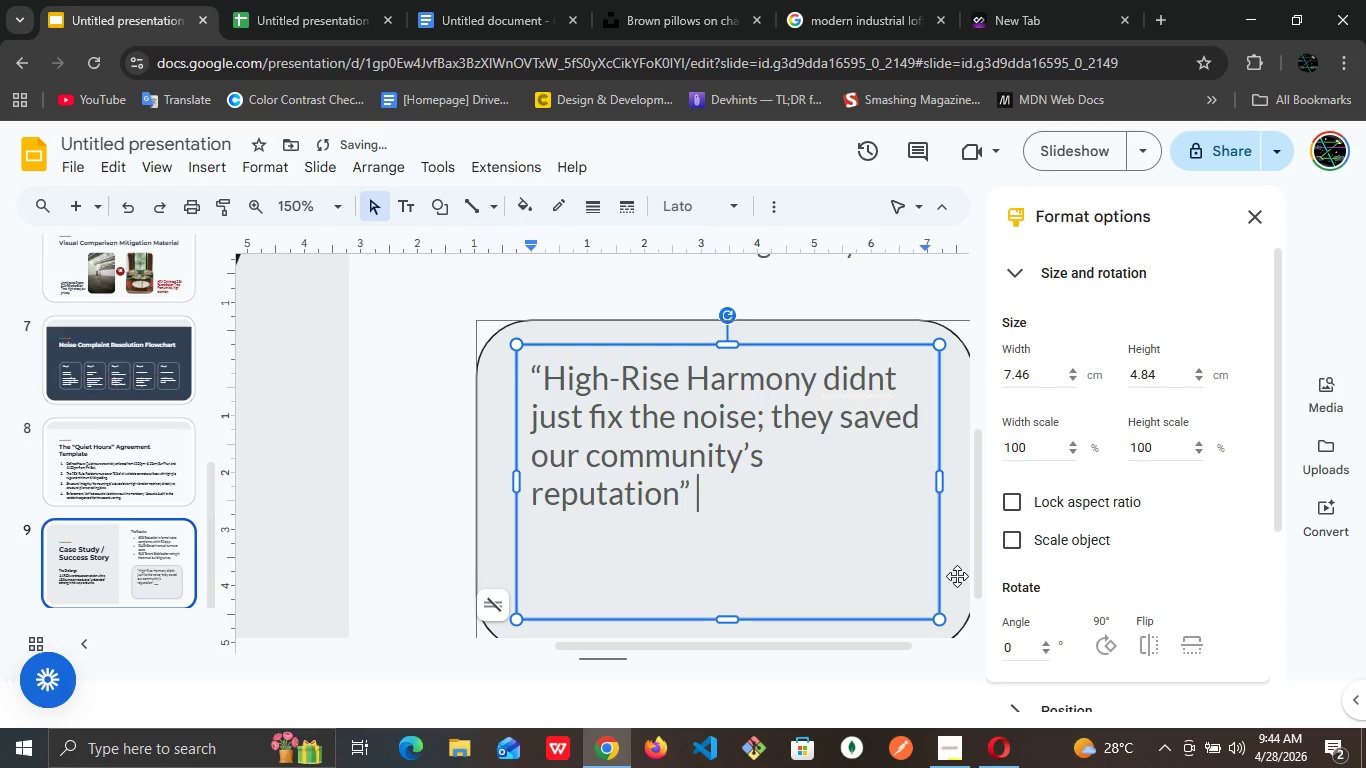 
key(Backspace)
 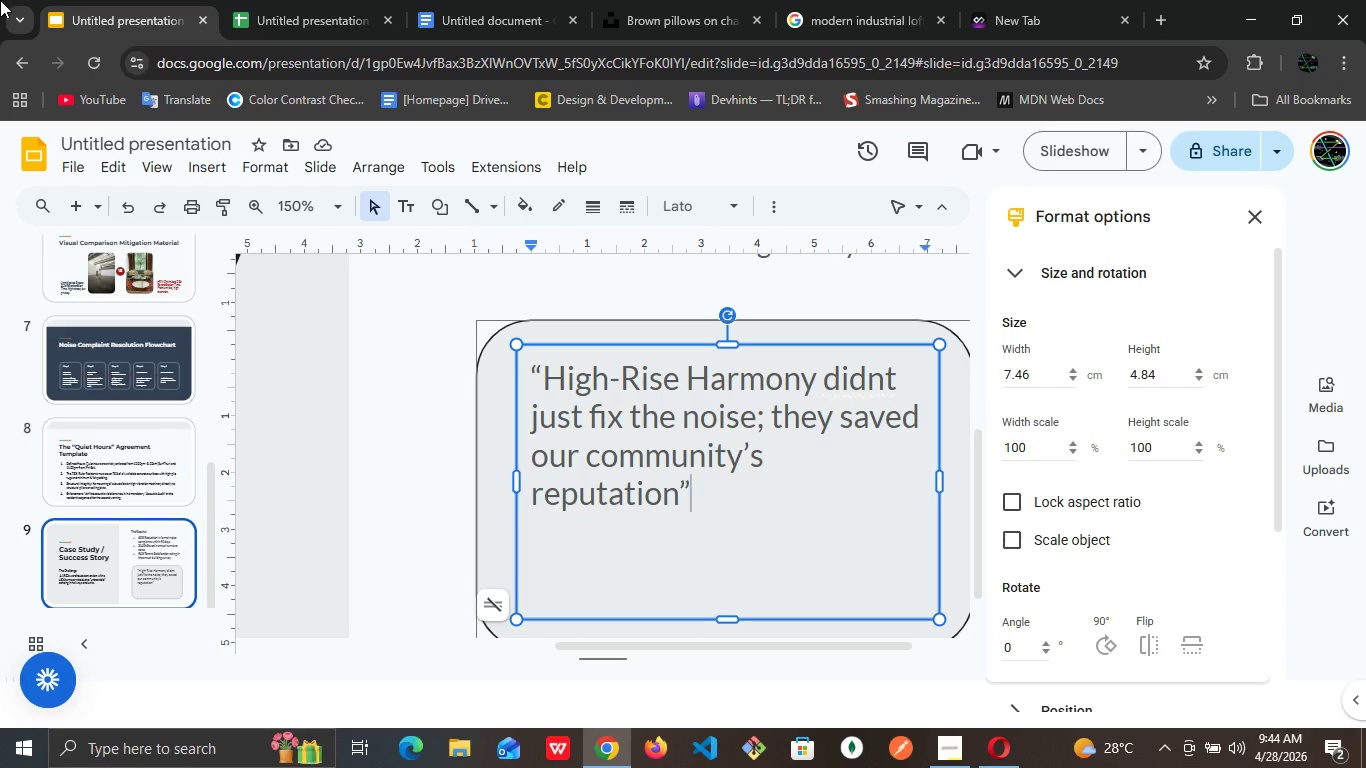 
wait(7.62)
 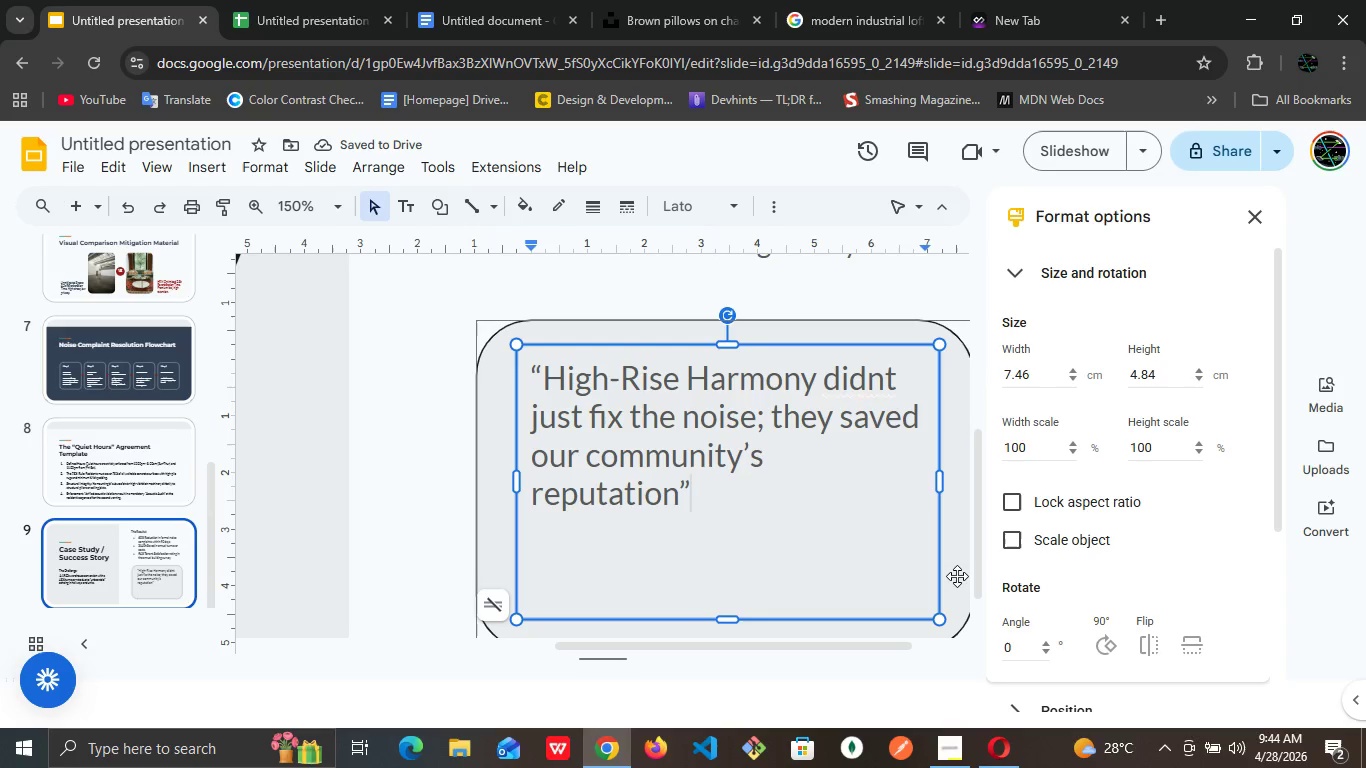 
key(Minus)
 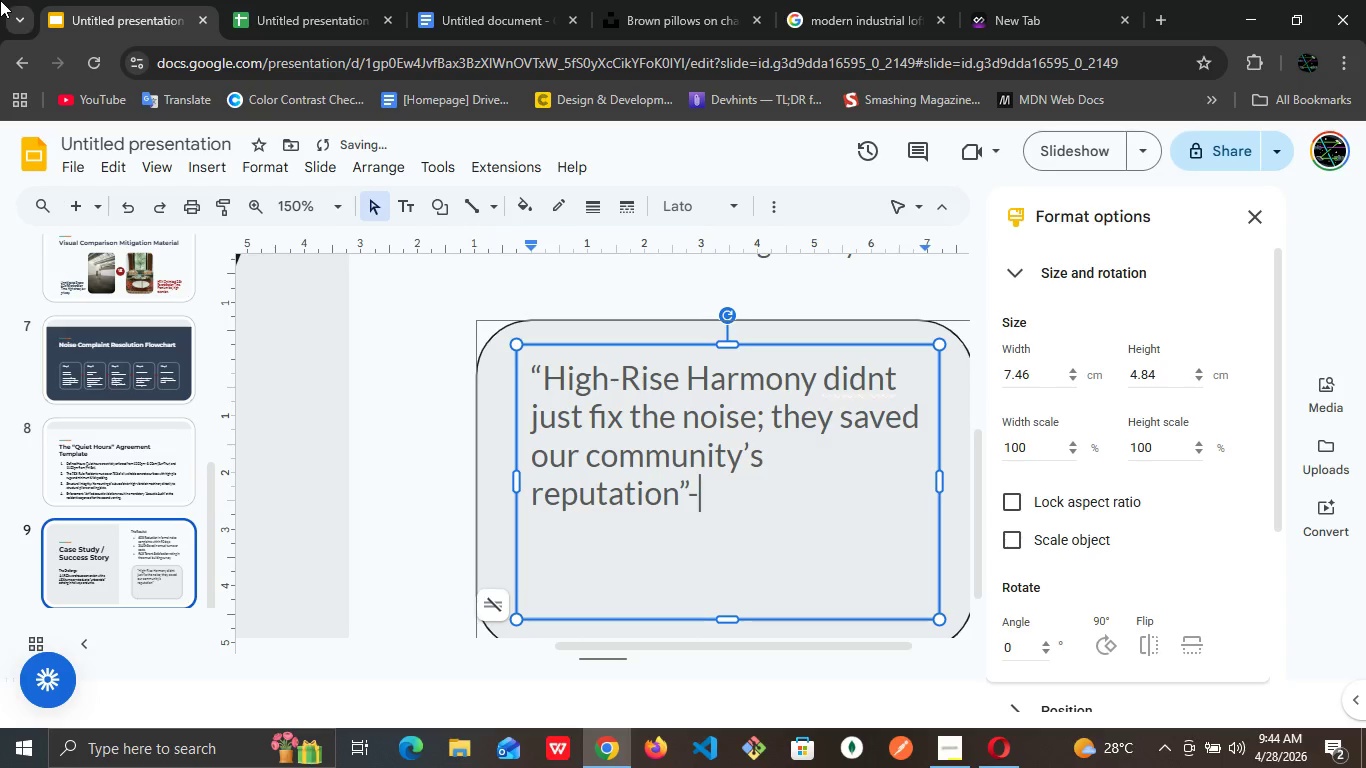 
key(Minus)
 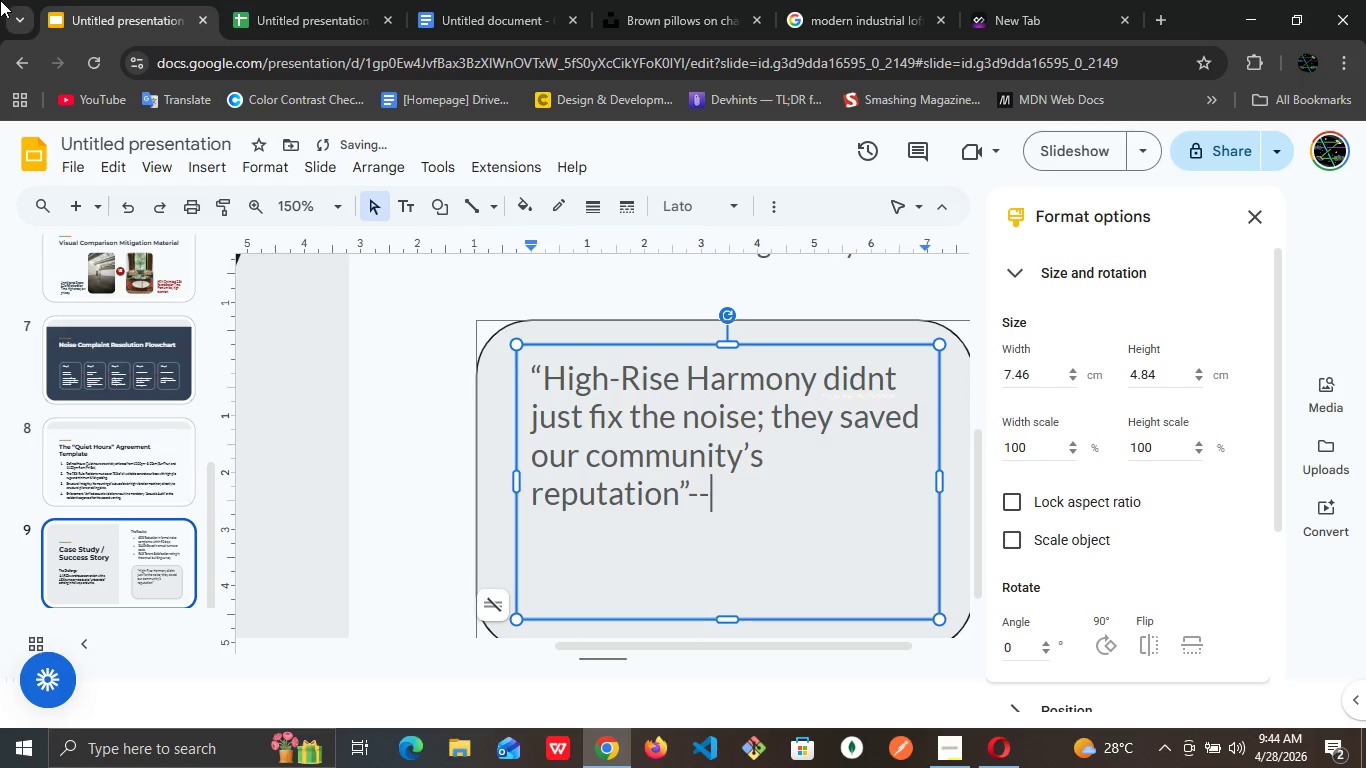 
key(Minus)
 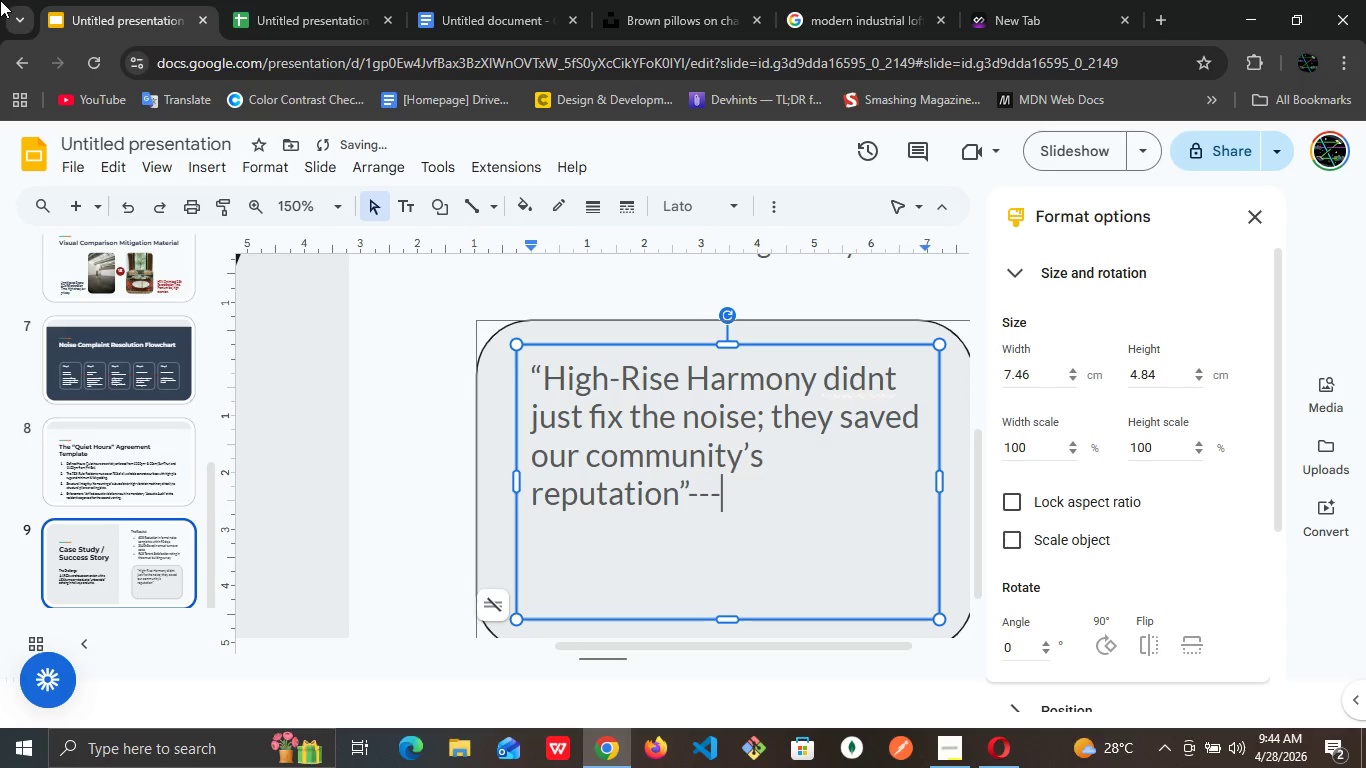 
key(Minus)
 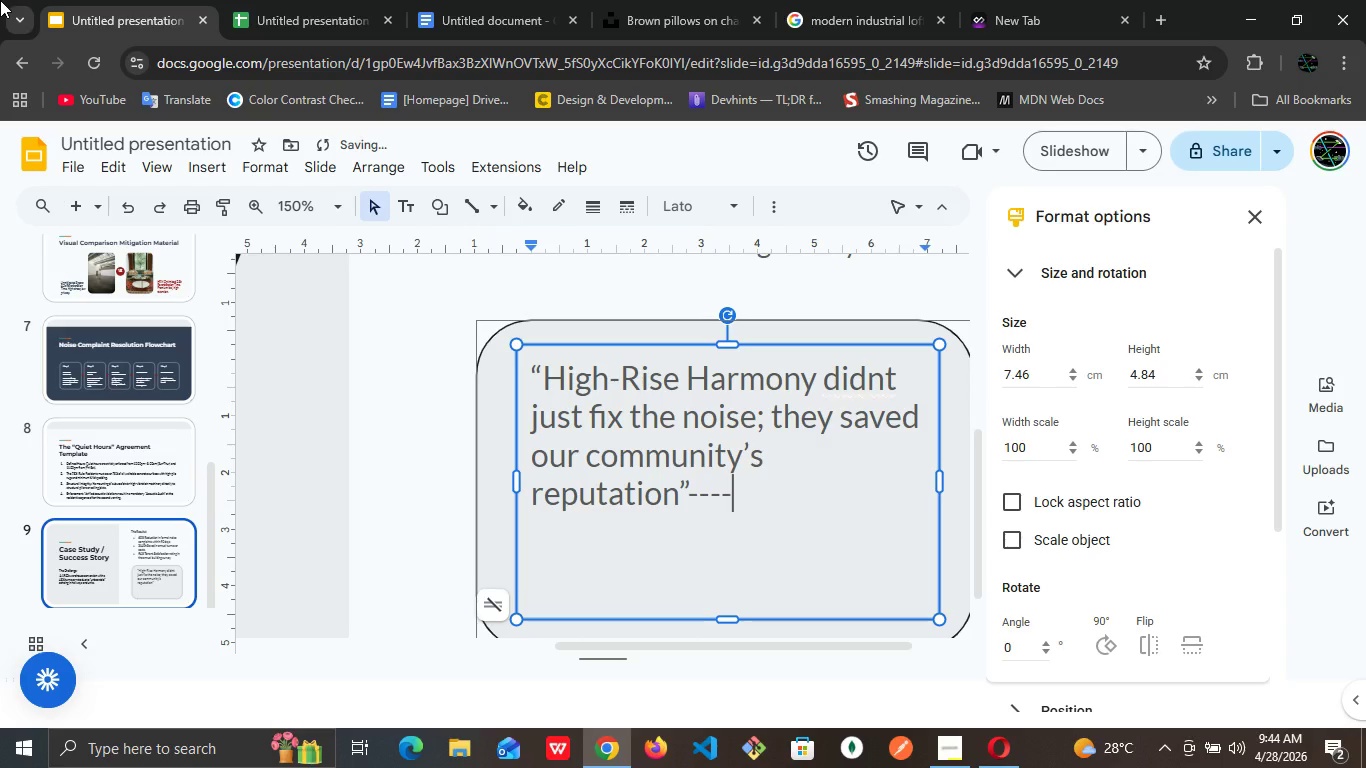 
key(Backspace)
 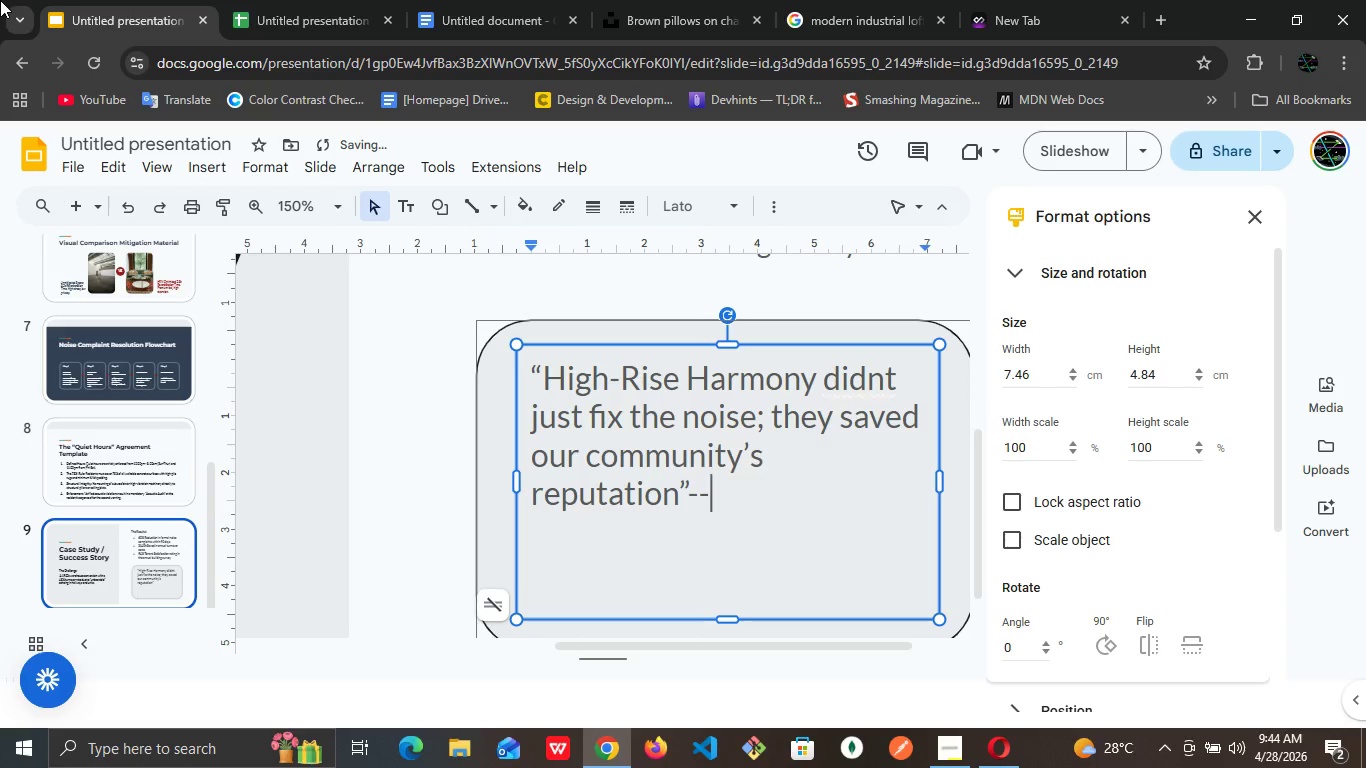 
key(Backspace)
 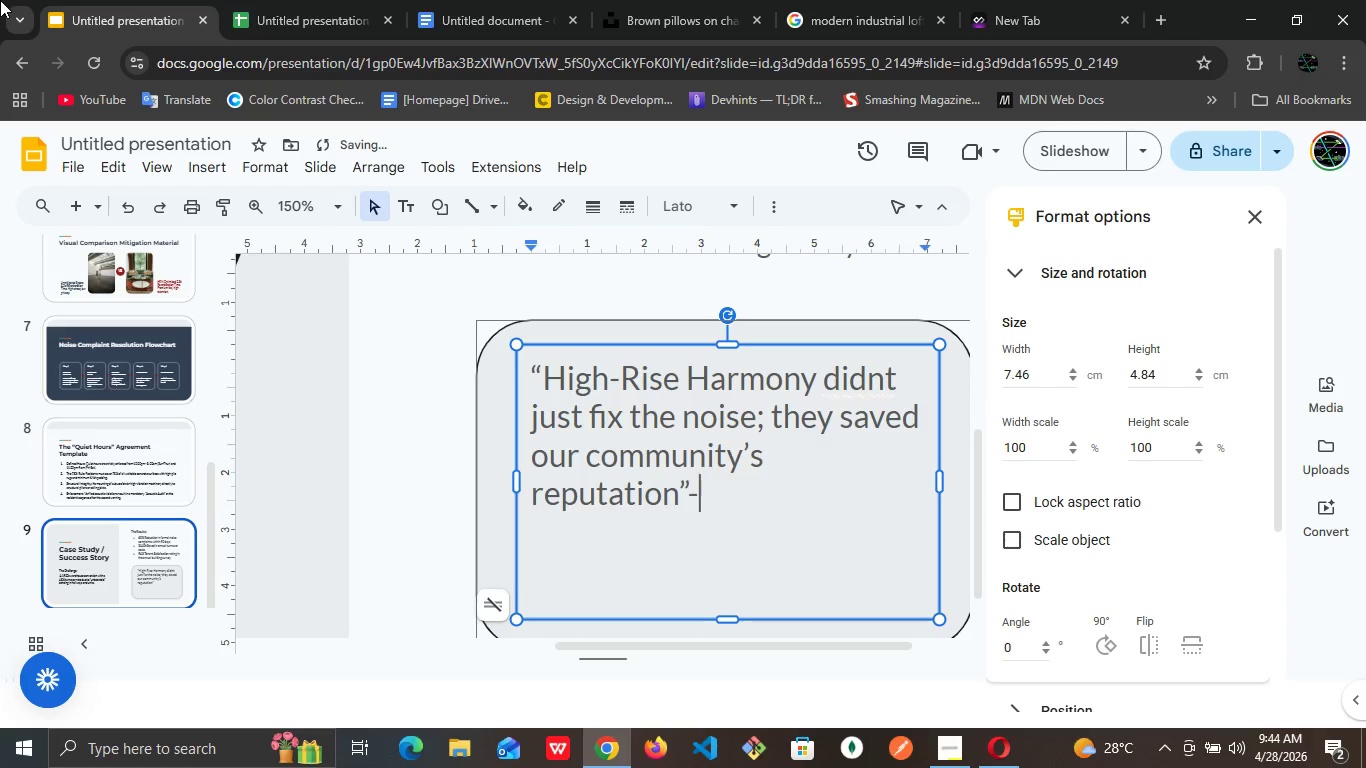 
key(Backspace)
 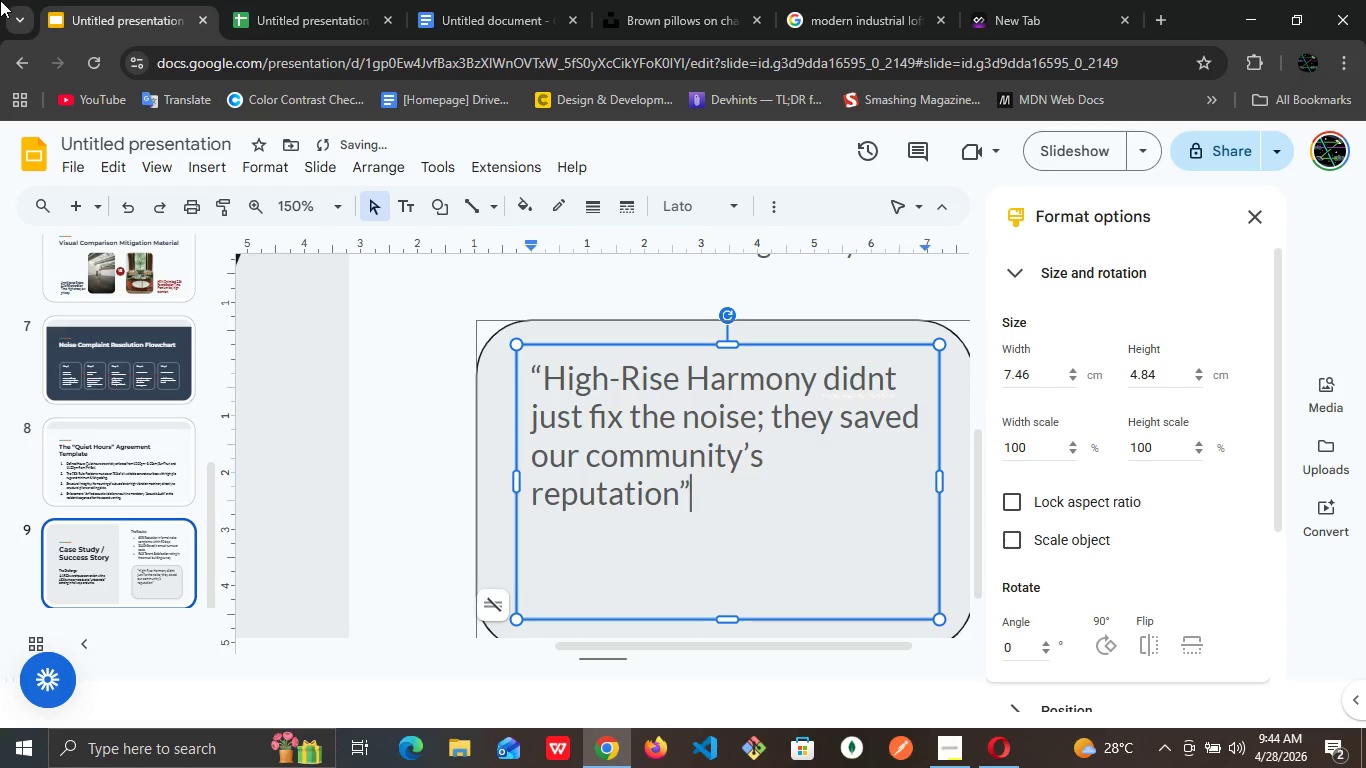 
key(Backspace)
 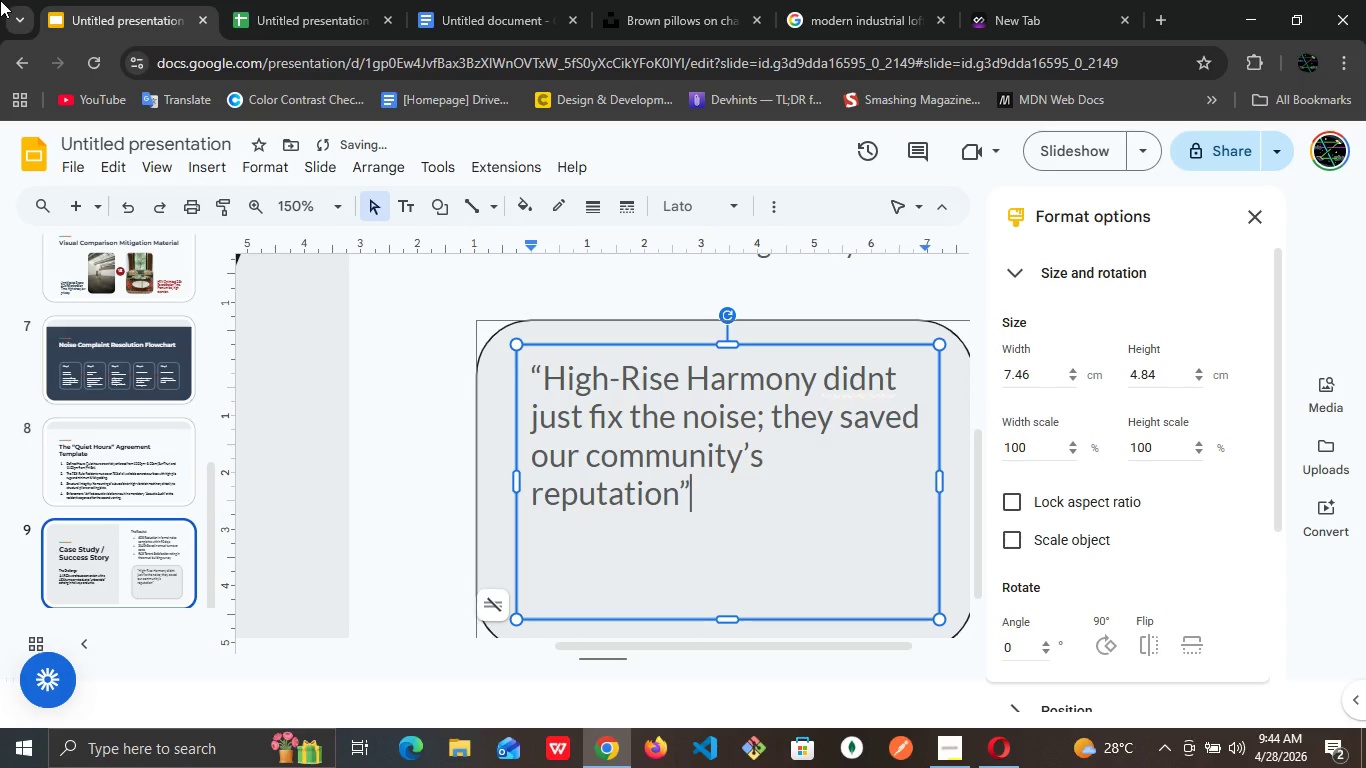 
key(Space)
 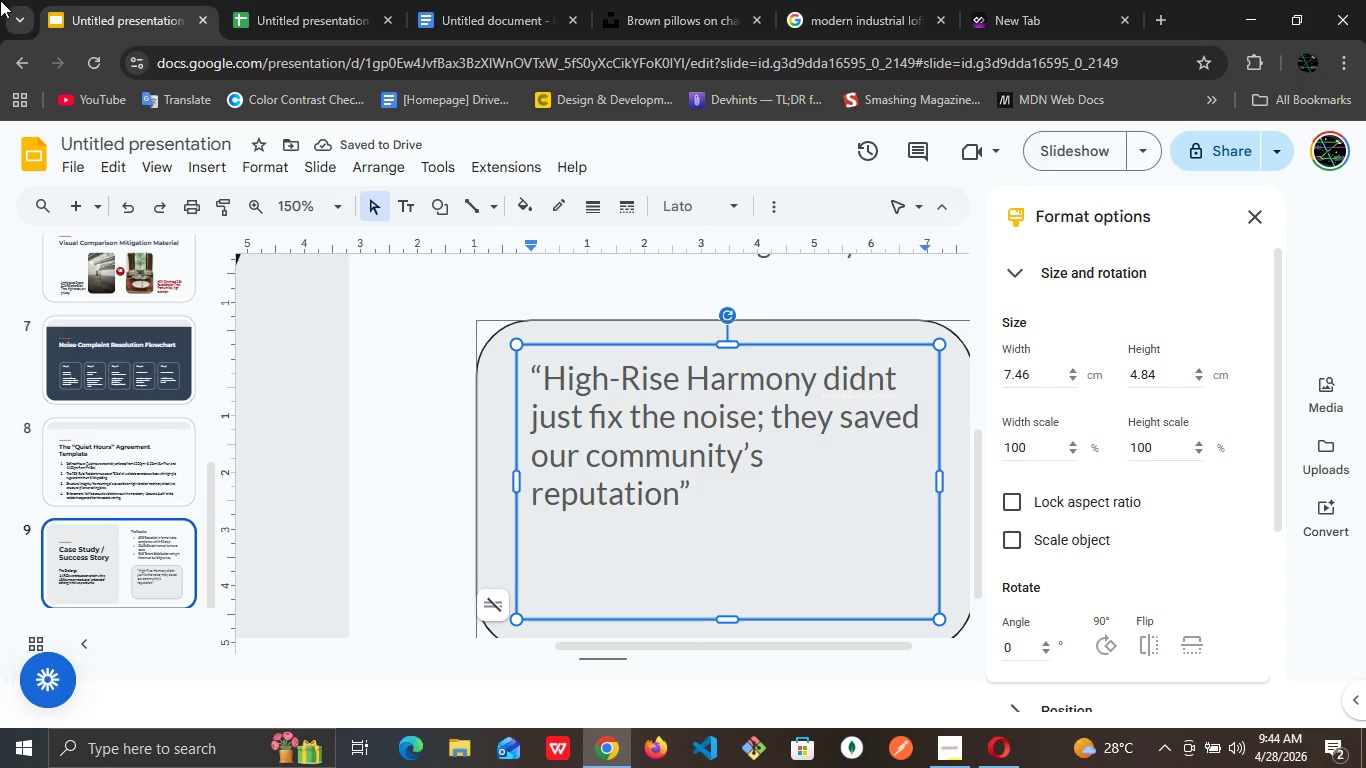 
wait(6.81)
 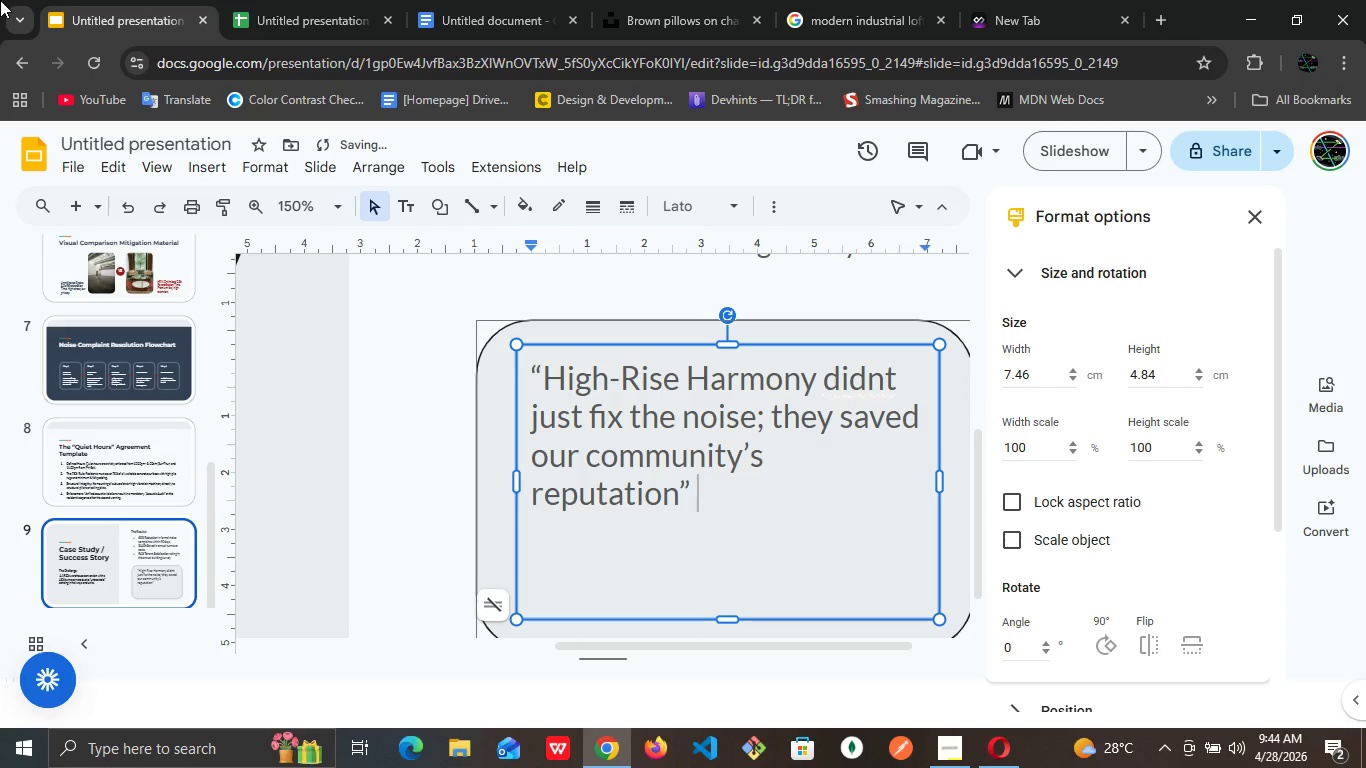 
type(____)
key(Backspace)
type( )
key(Backspace)
key(Backspace)
type( Marcus )
 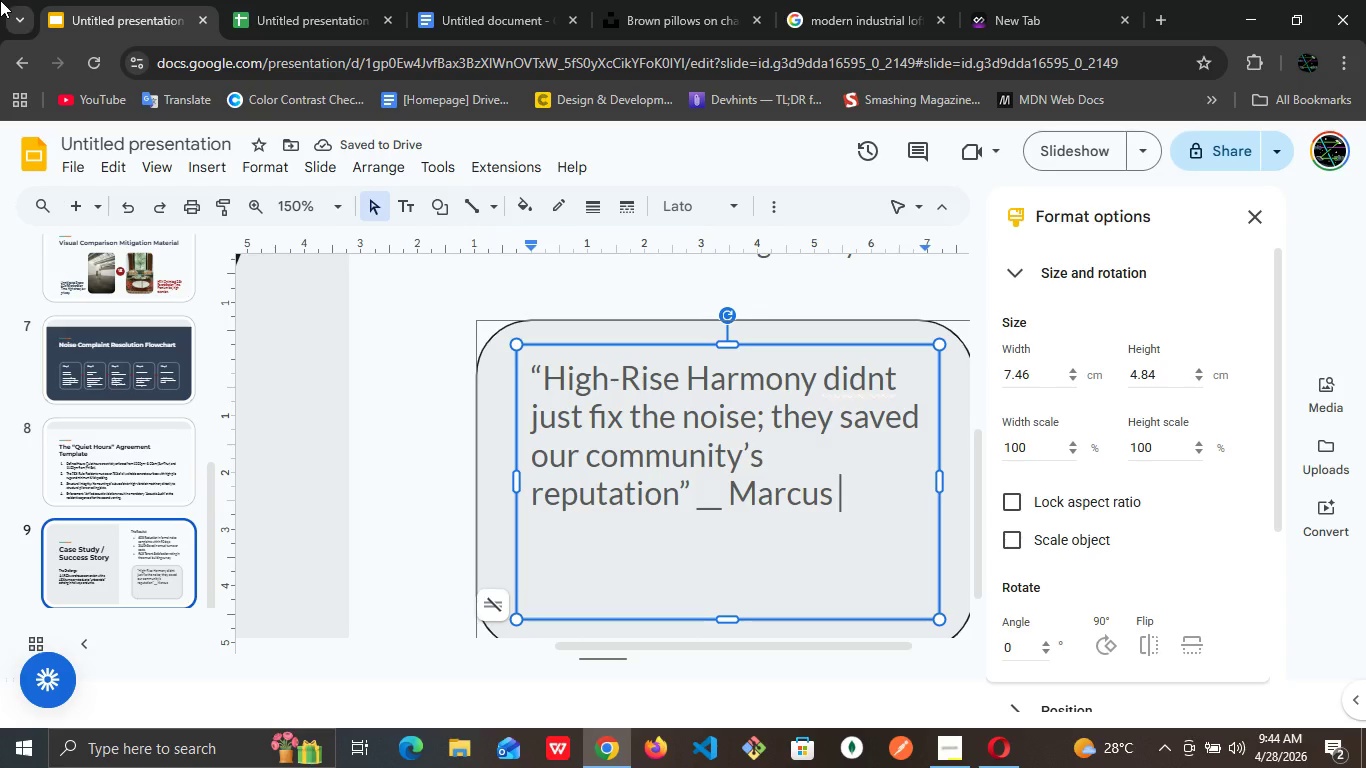 
wait(8.06)
 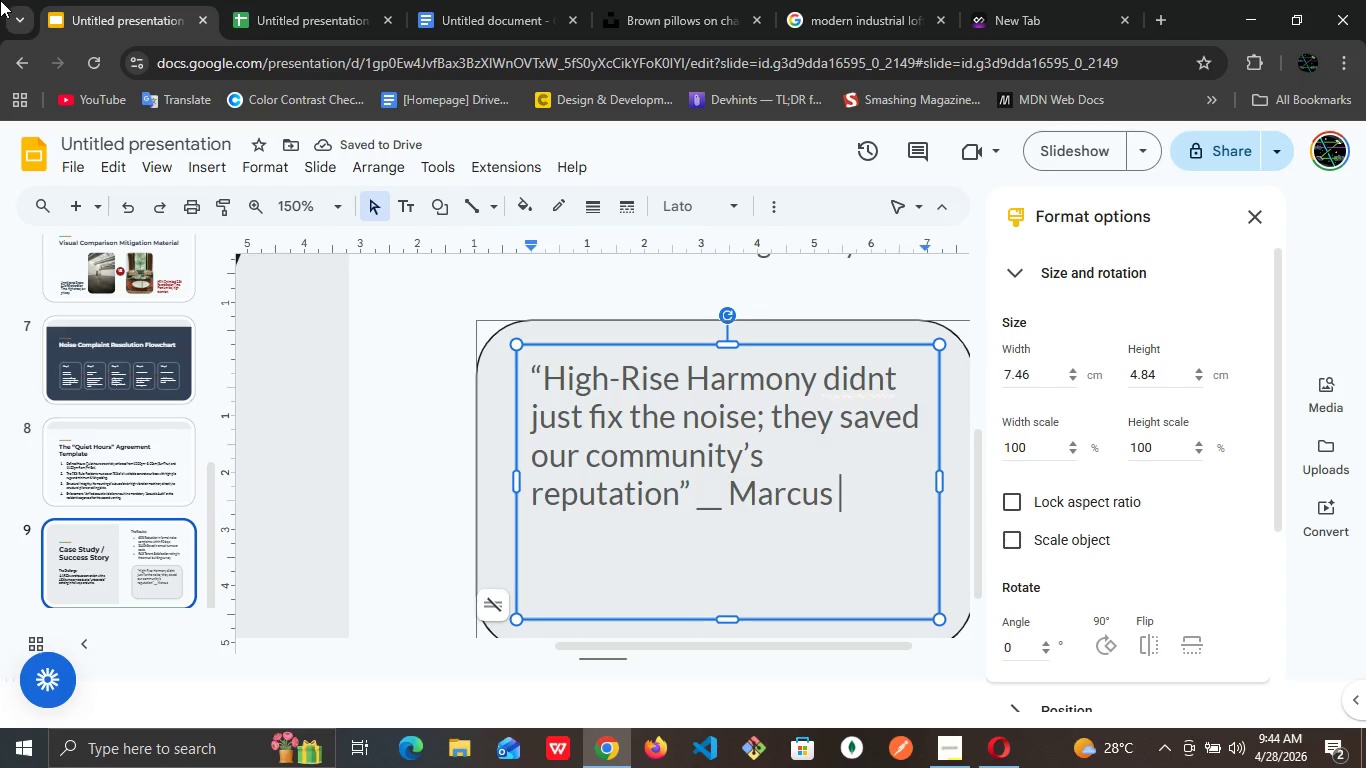 
type(V,. s)
key(Backspace)
type(Senior Property Mana)
 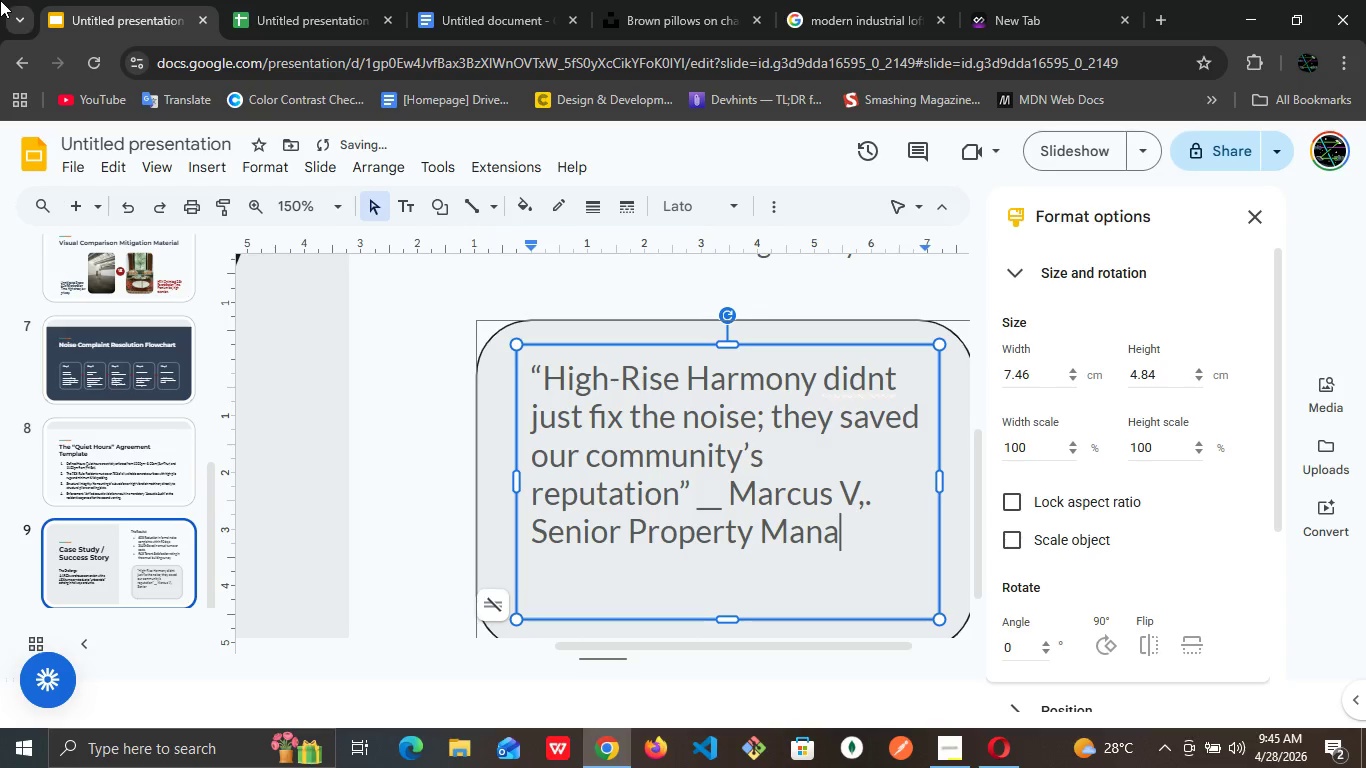 
type(ger)
 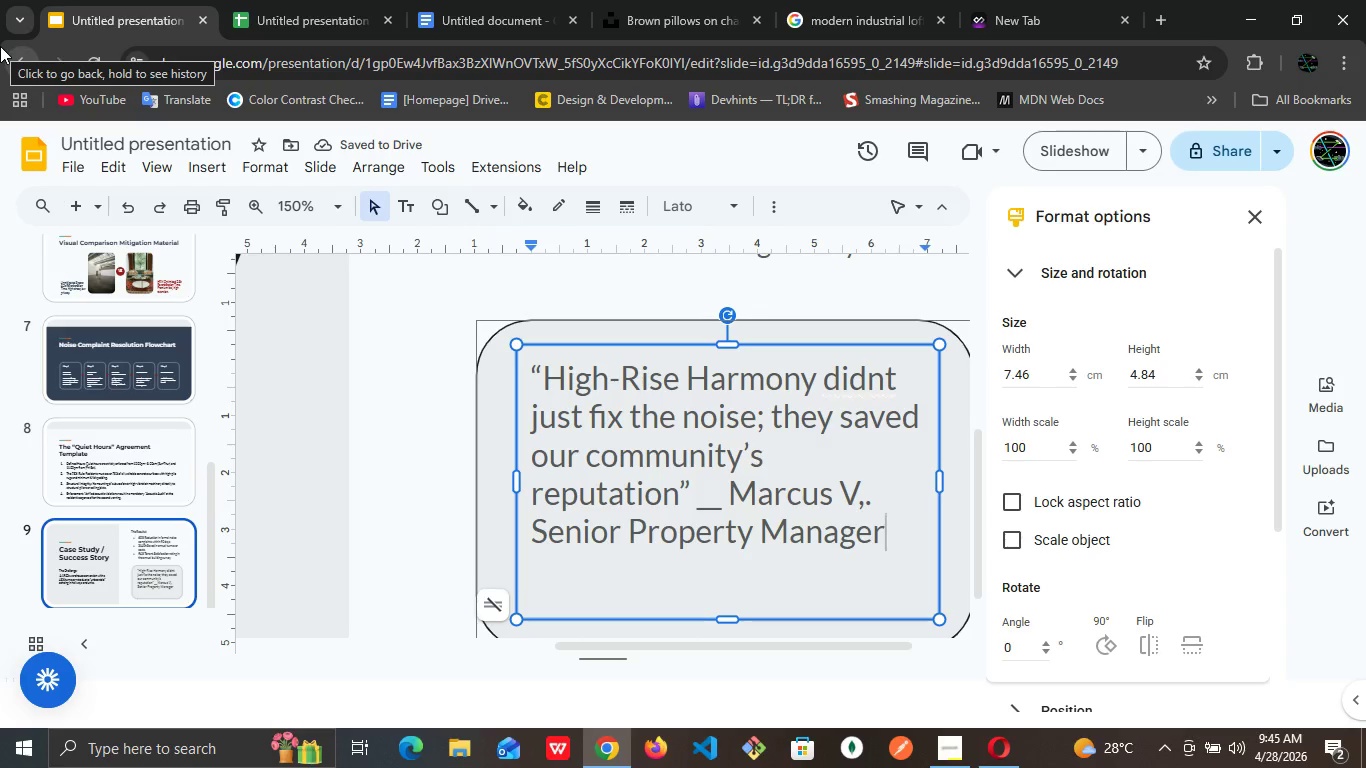 
wait(6.26)
 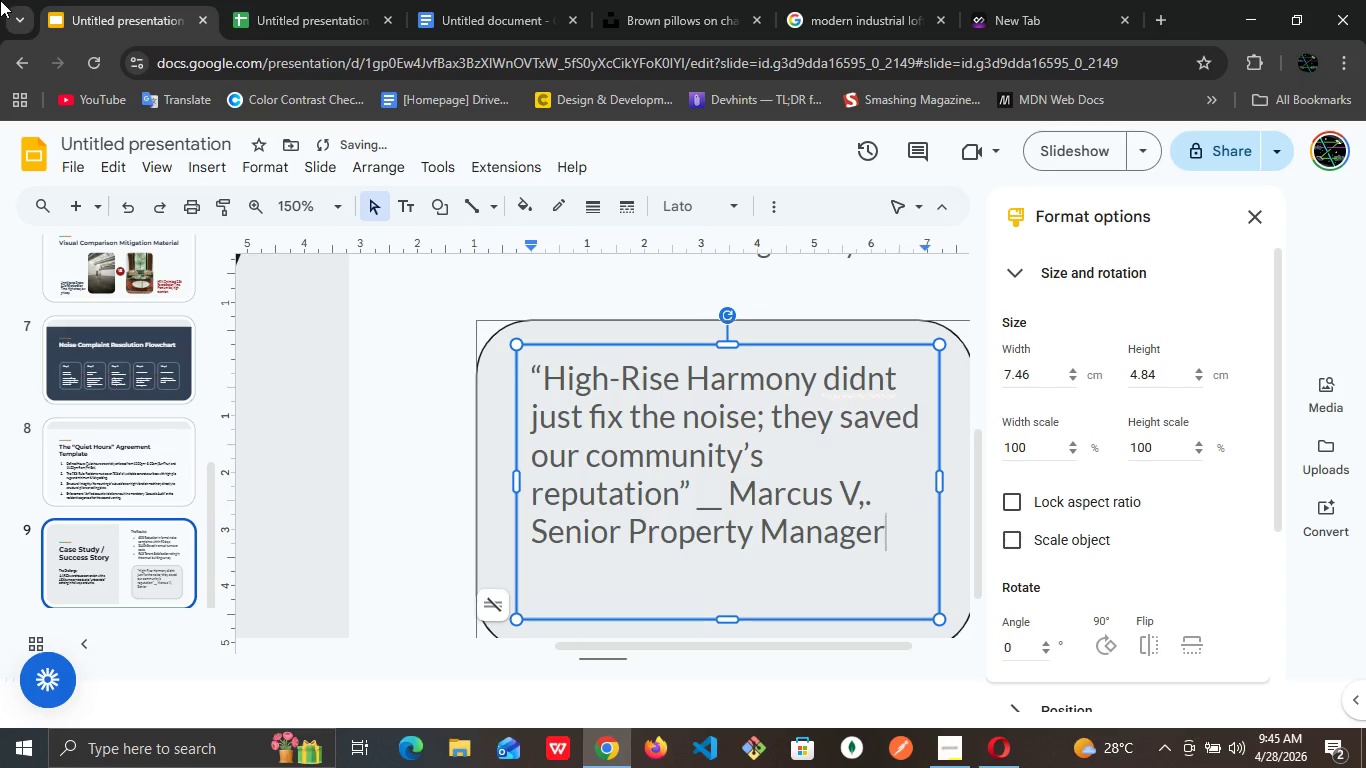 
key(Control+A)
 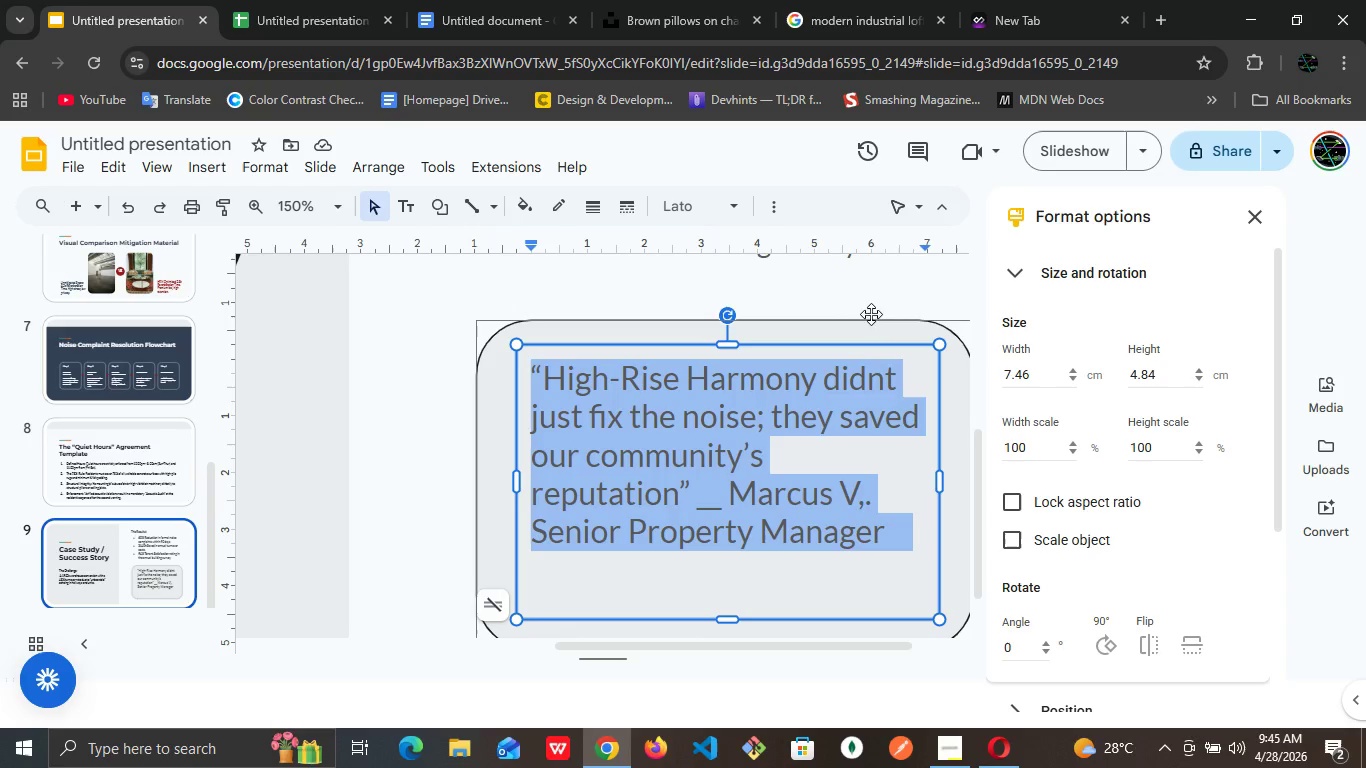 
left_click([770, 214])
 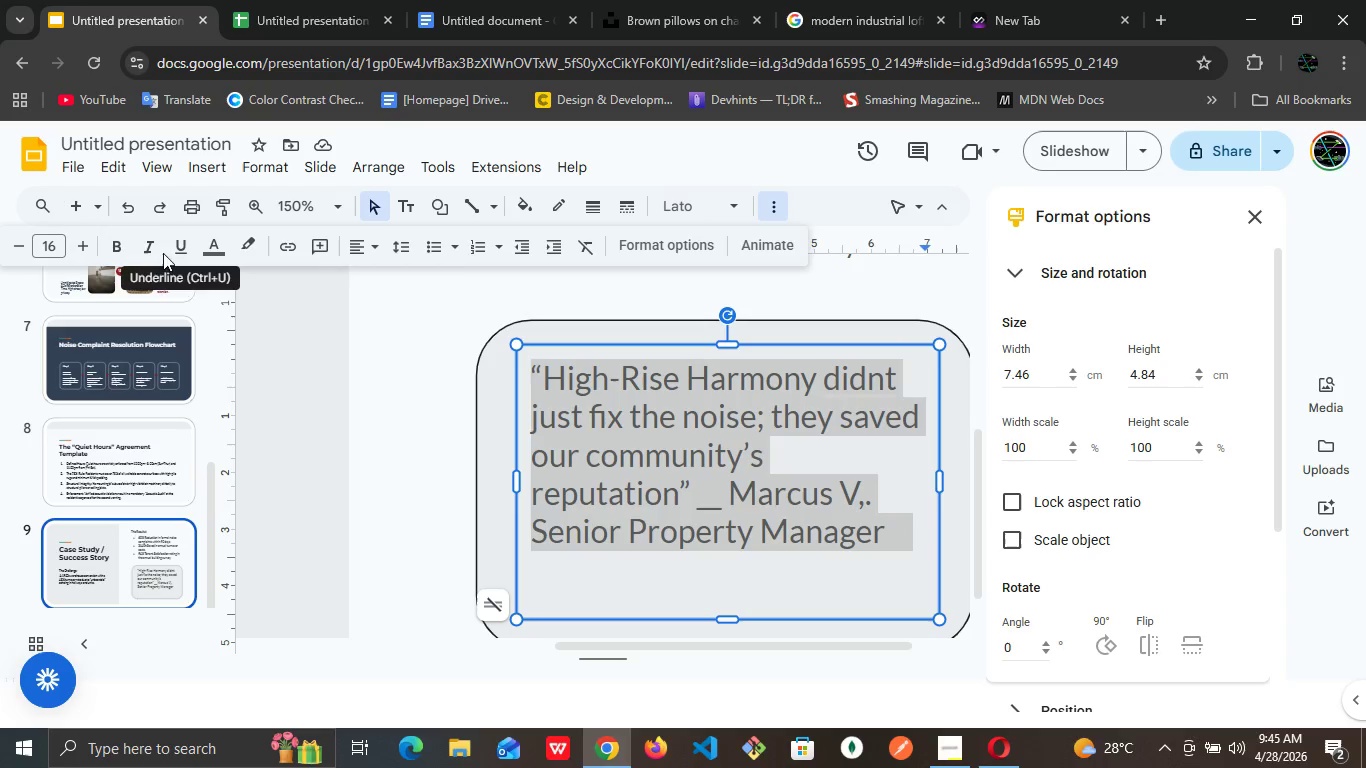 
left_click([157, 253])
 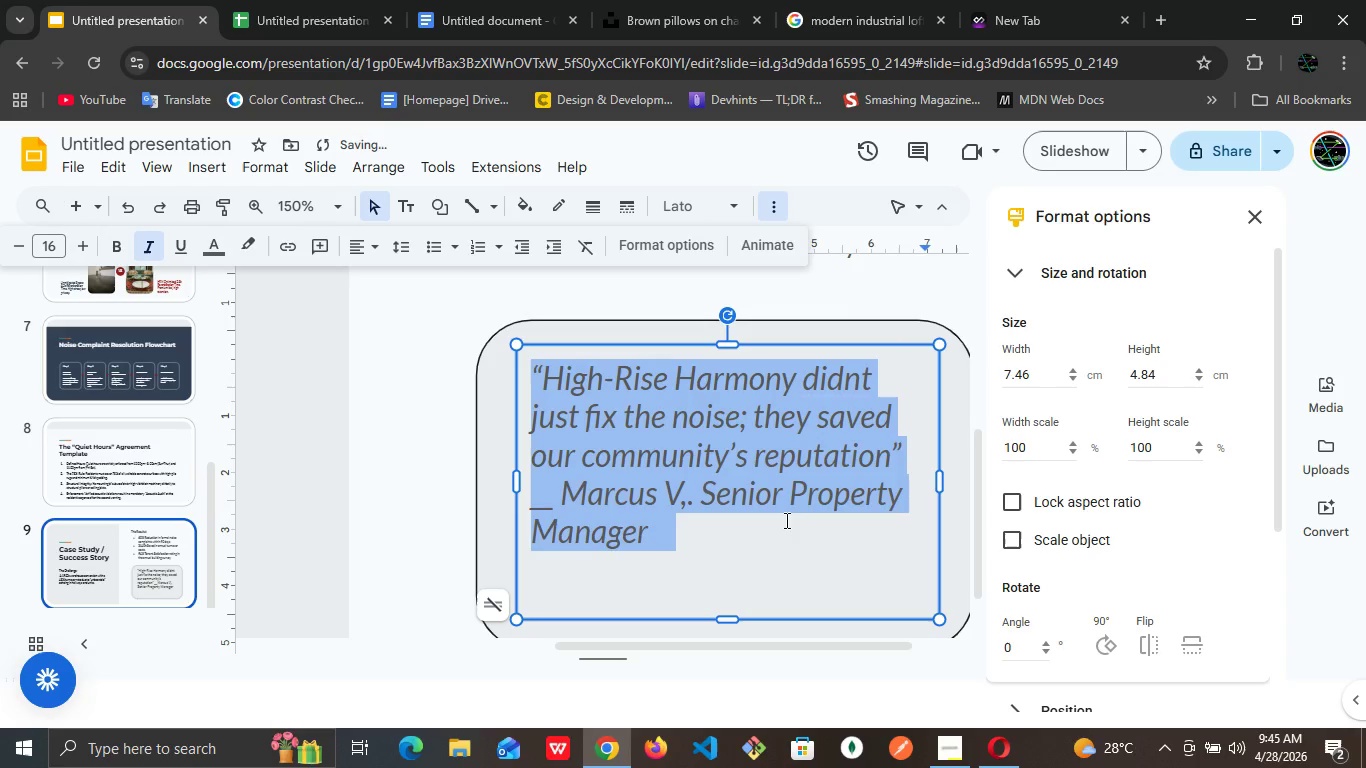 
left_click([785, 538])
 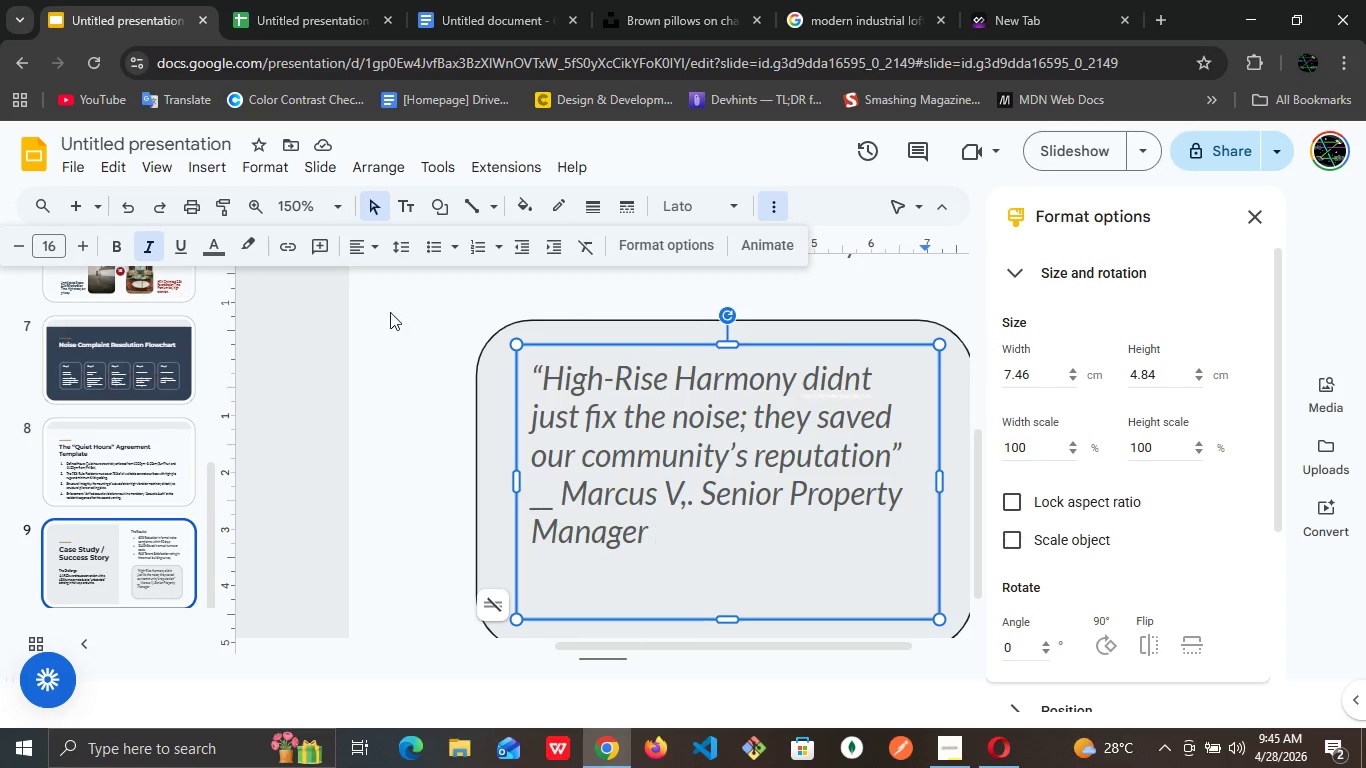 
wait(5.06)
 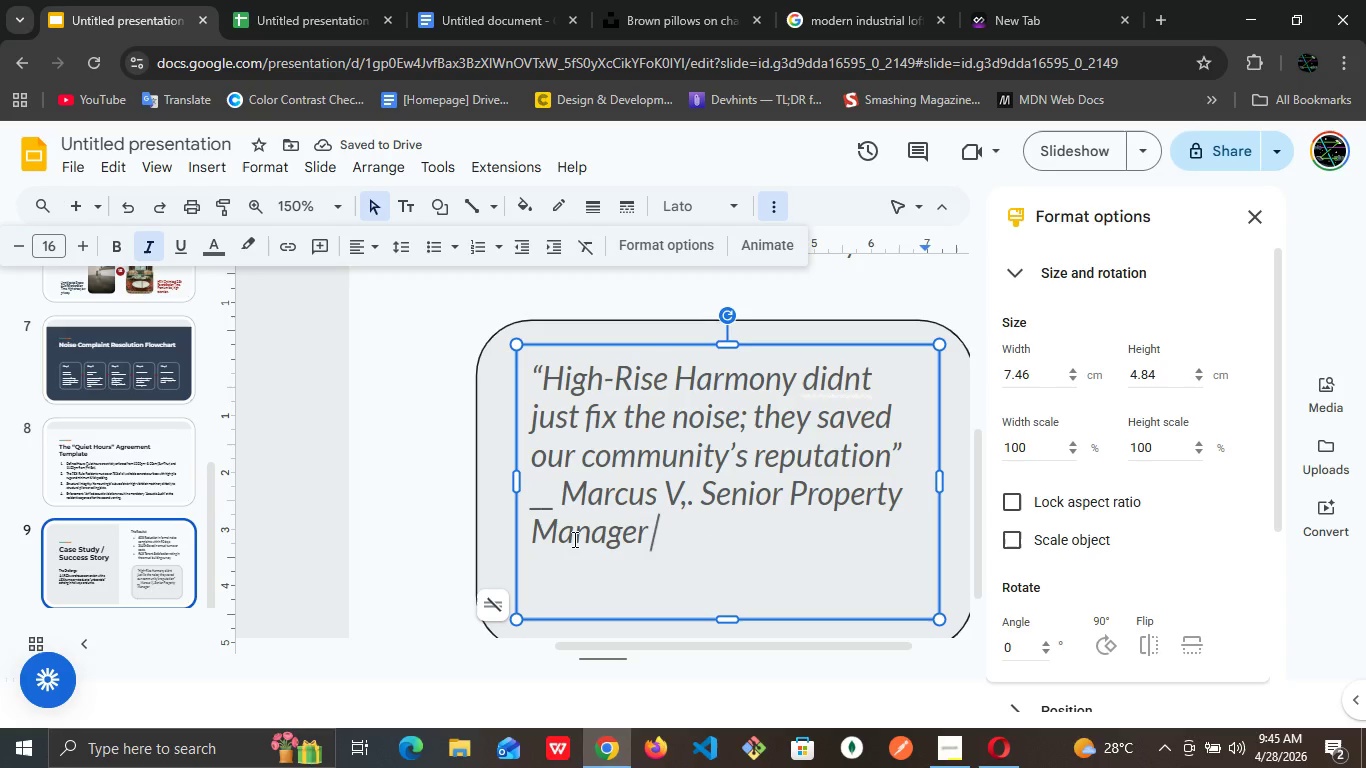 
left_click([338, 206])
 